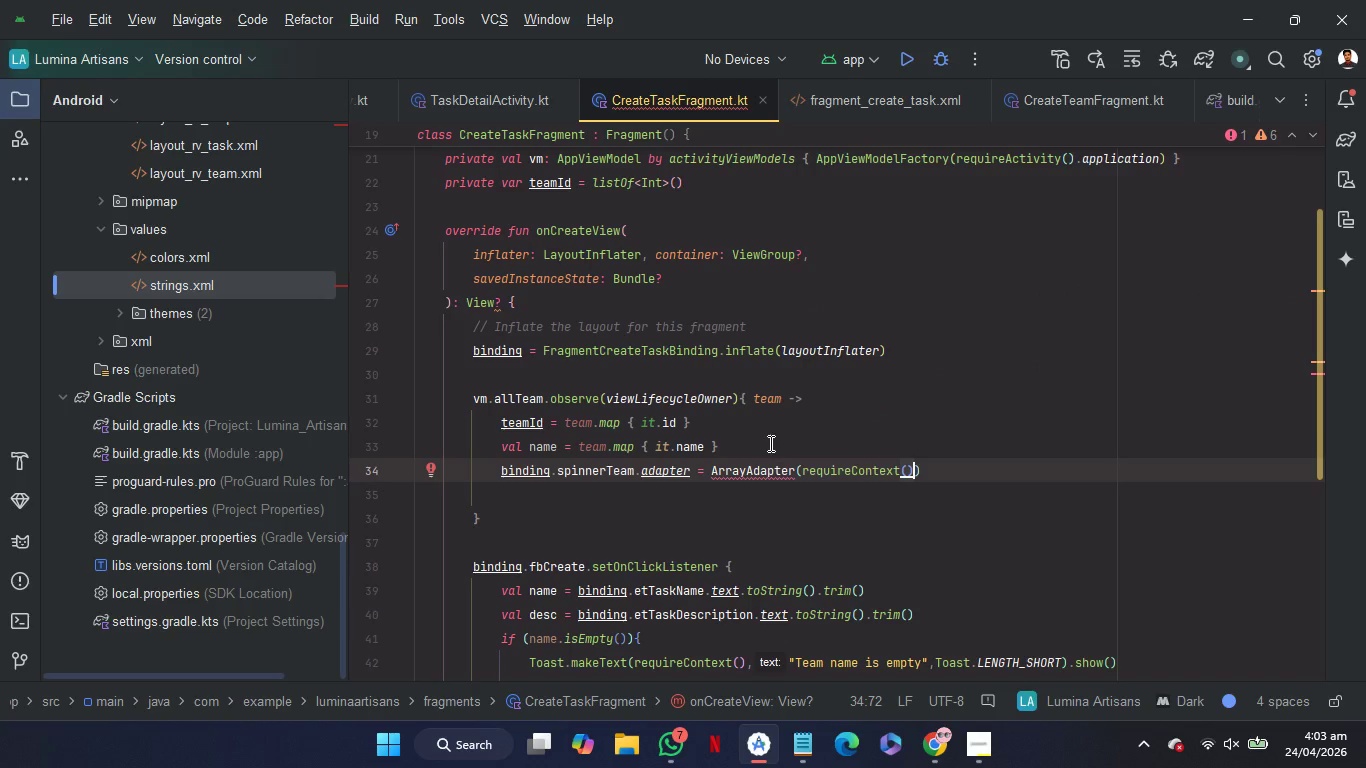 
key(Comma)
 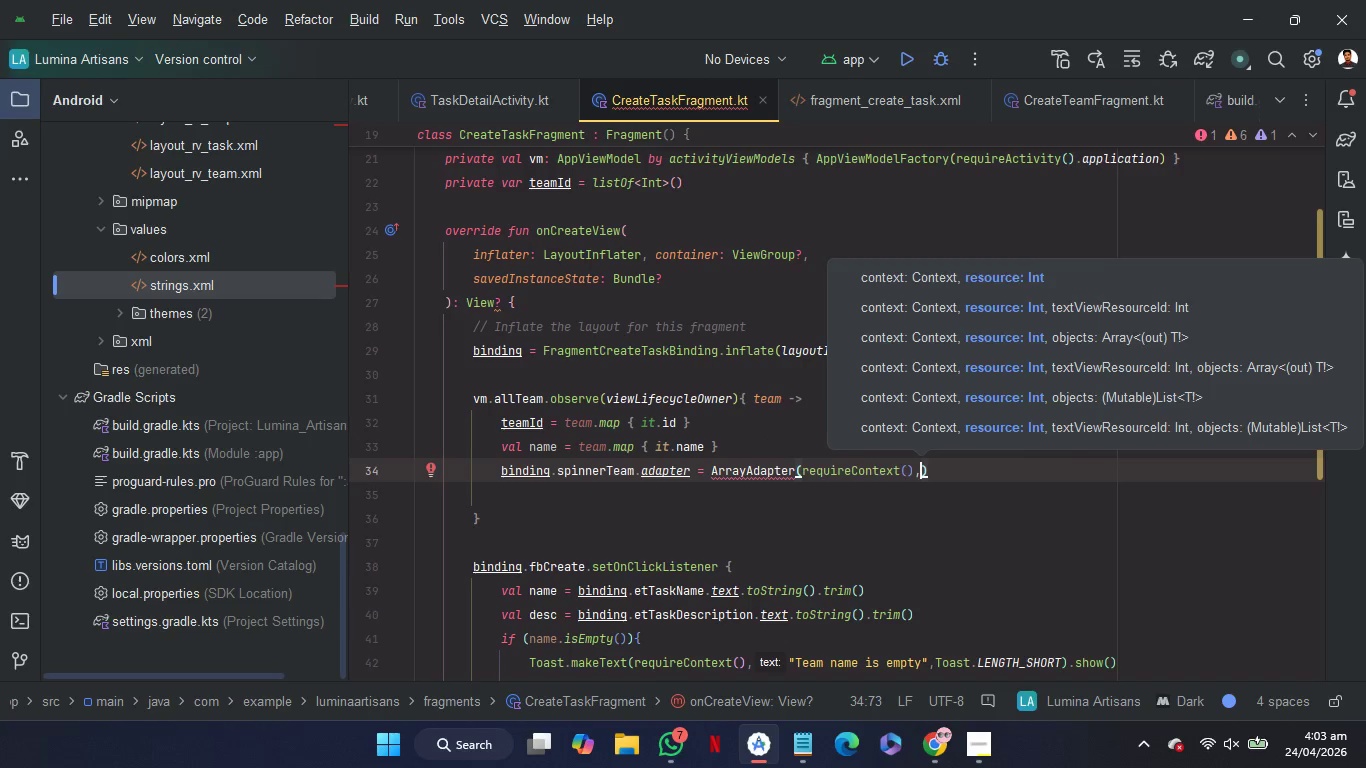 
type(an)
 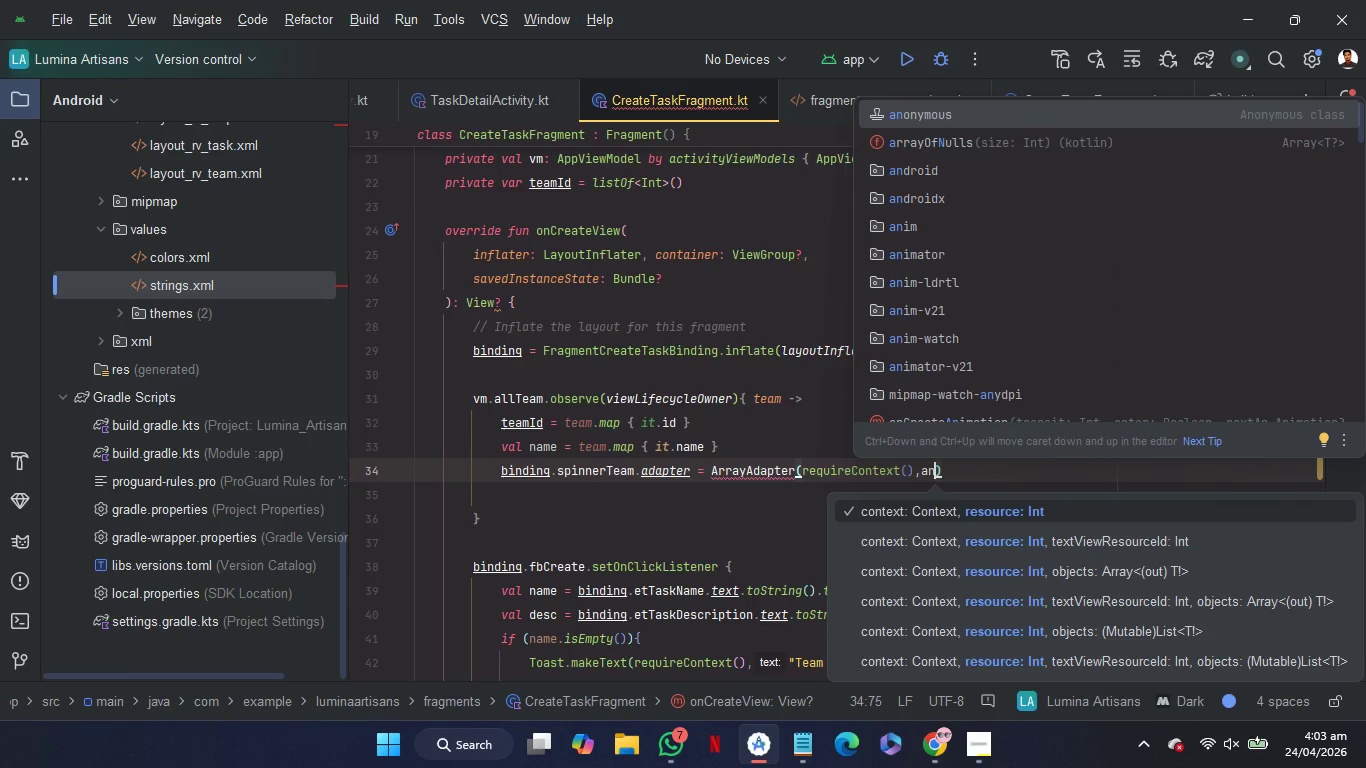 
key(ArrowDown)
 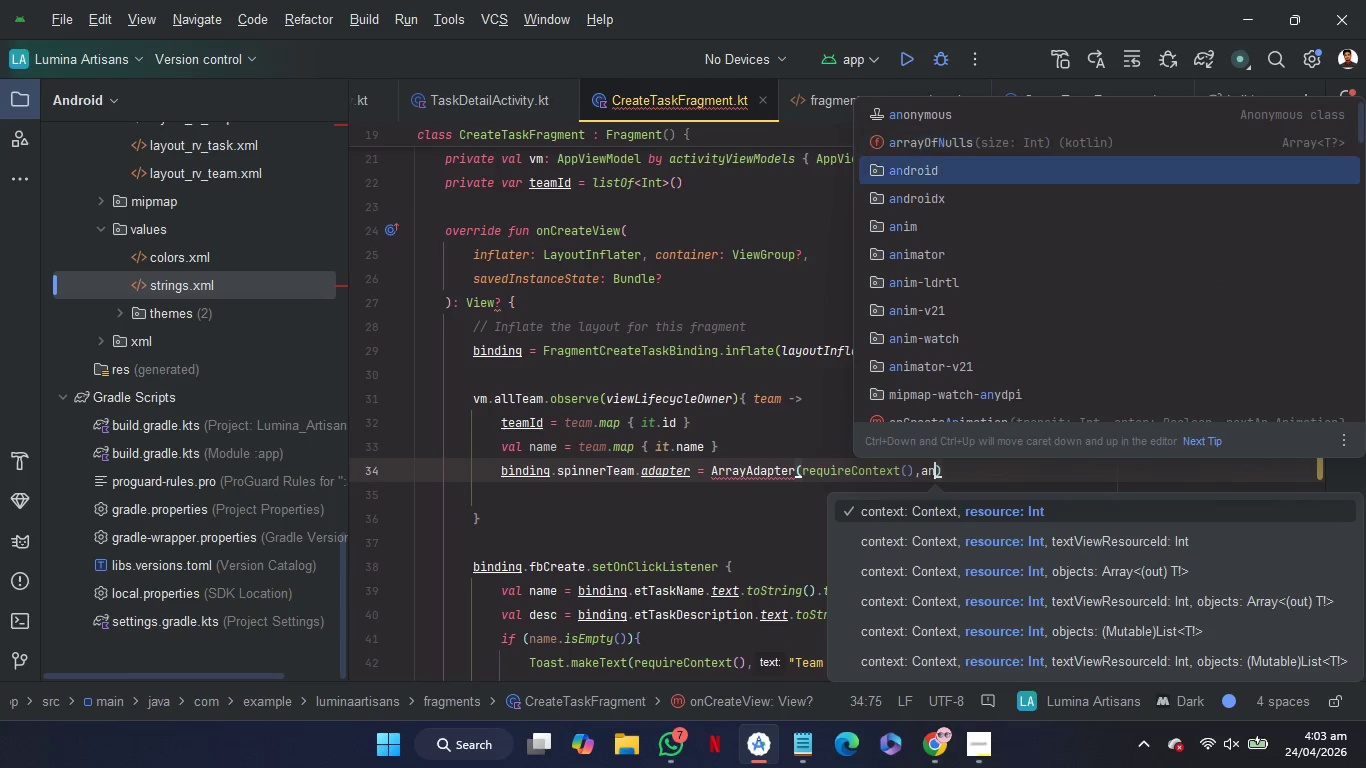 
key(ArrowDown)
 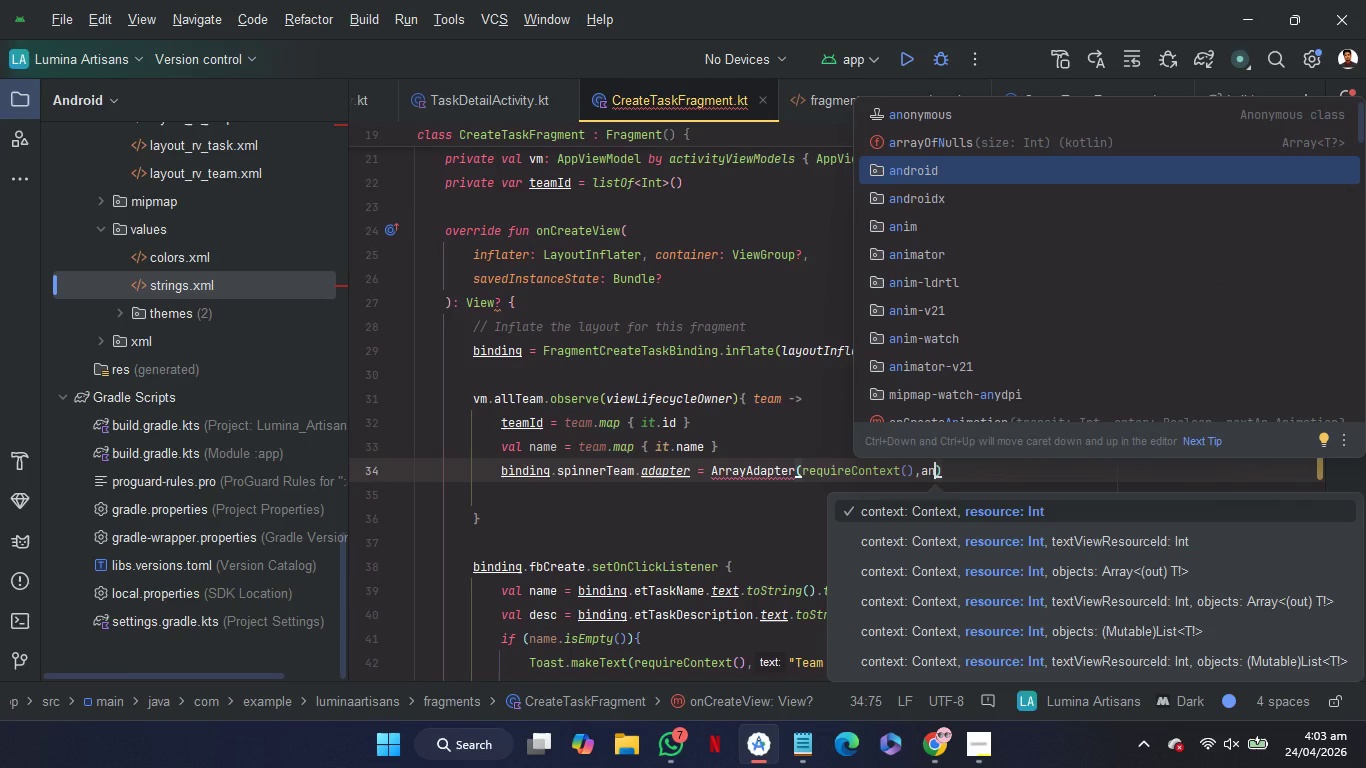 
key(Enter)
 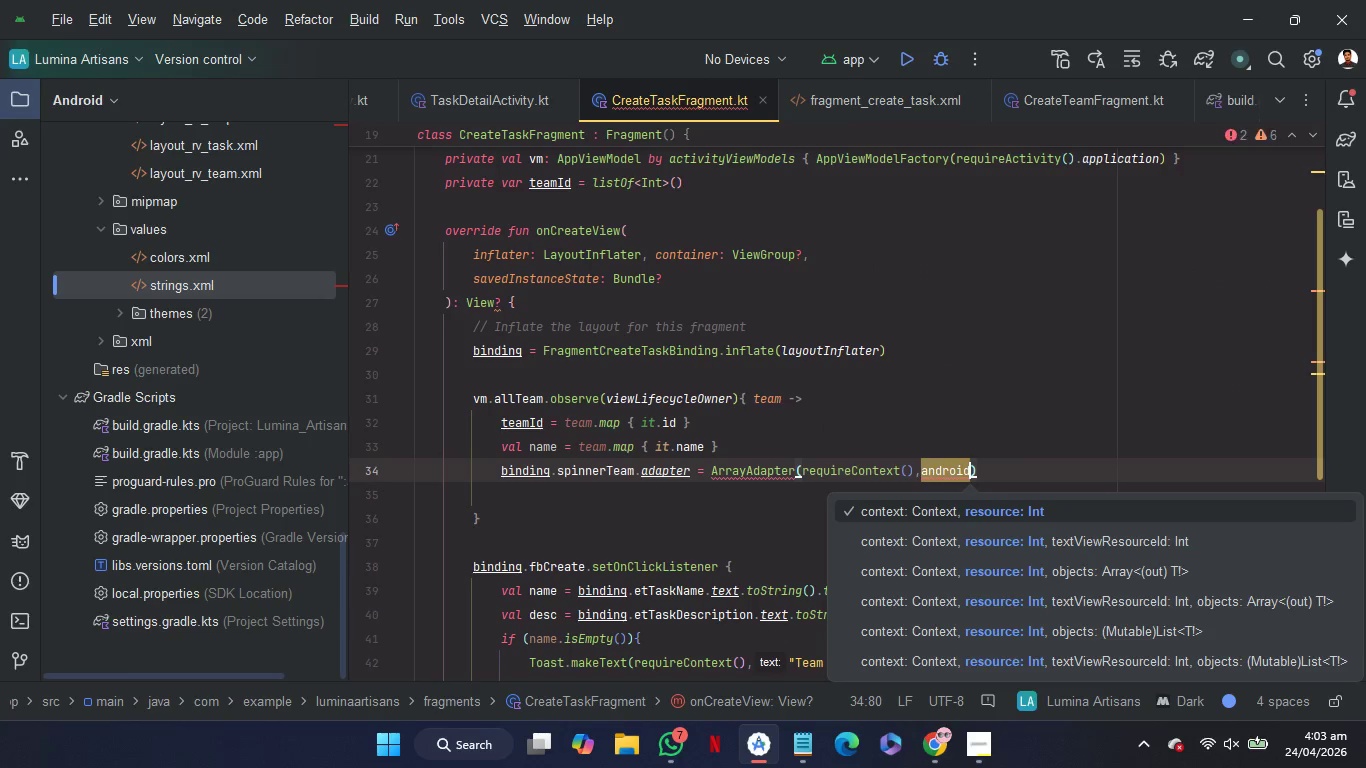 
key(Period)
 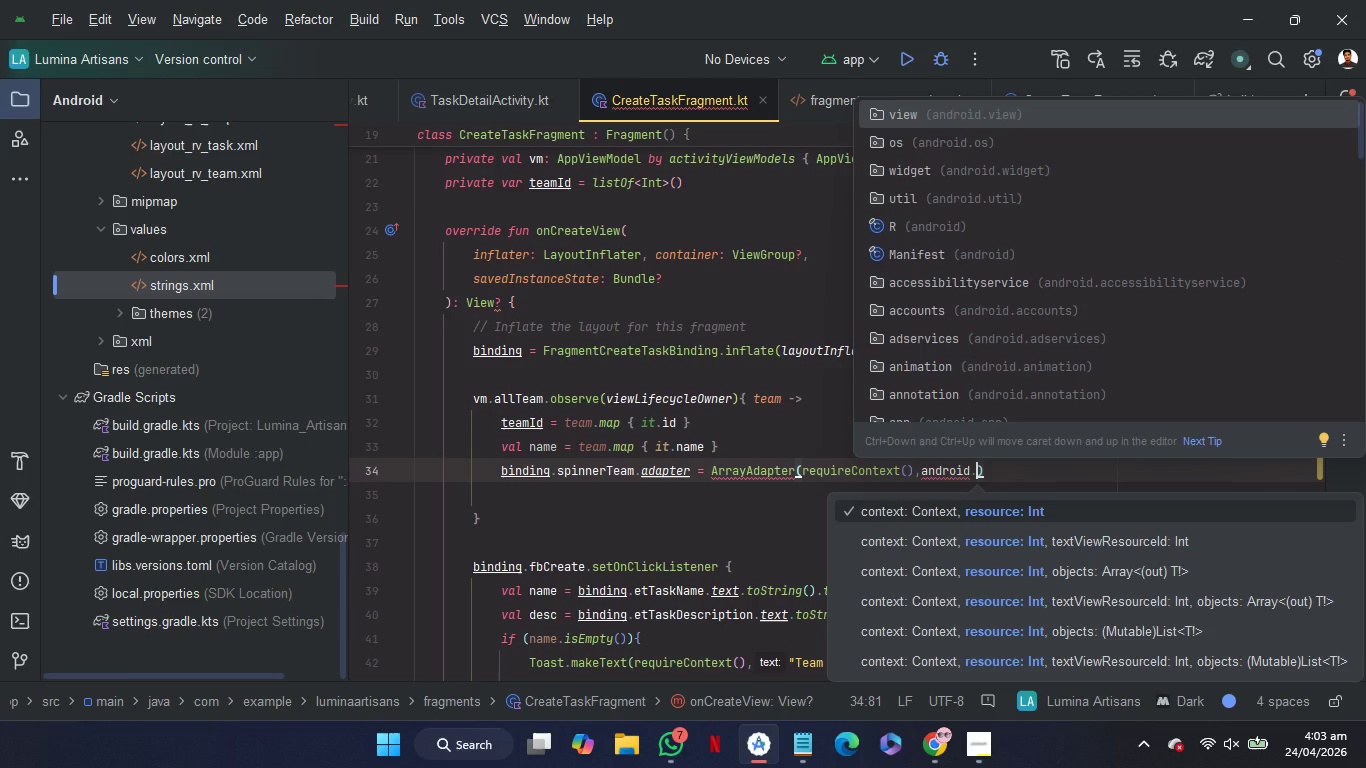 
key(ArrowDown)
 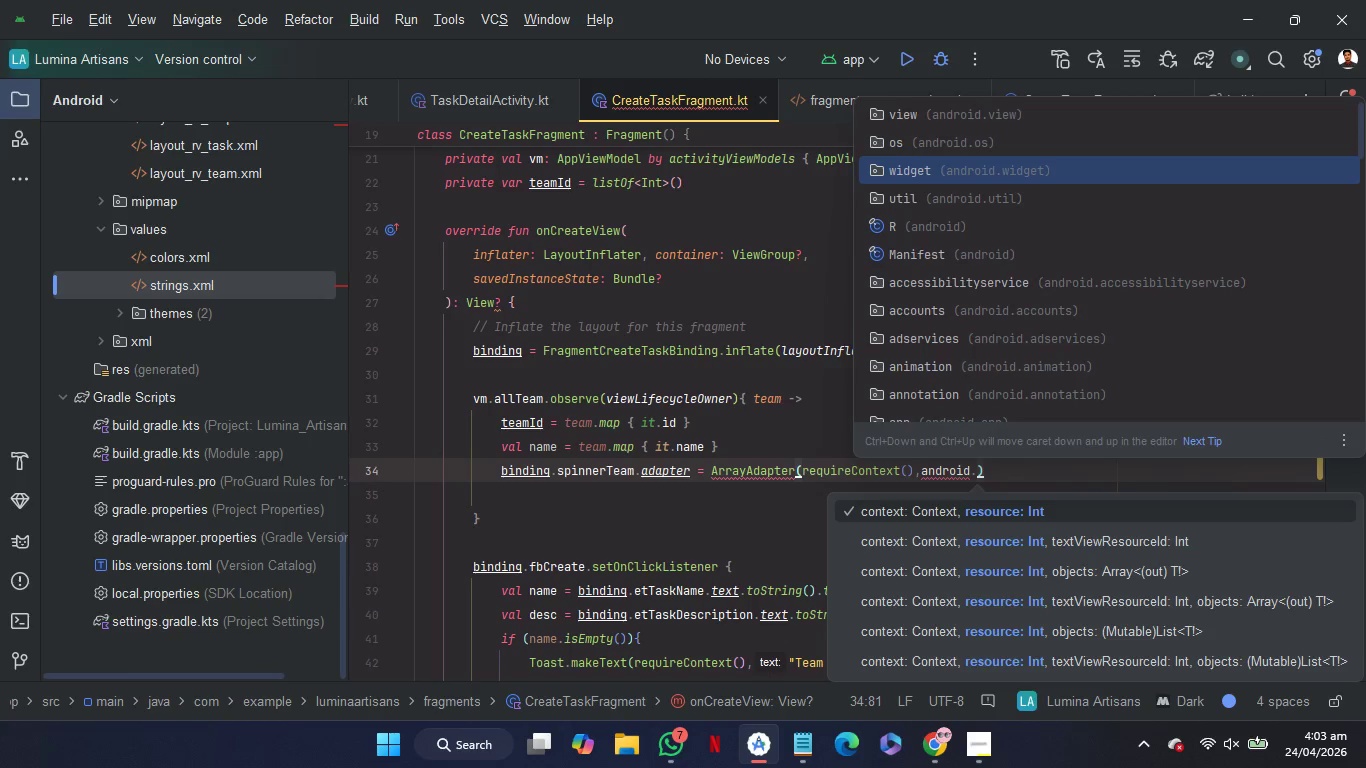 
key(ArrowDown)
 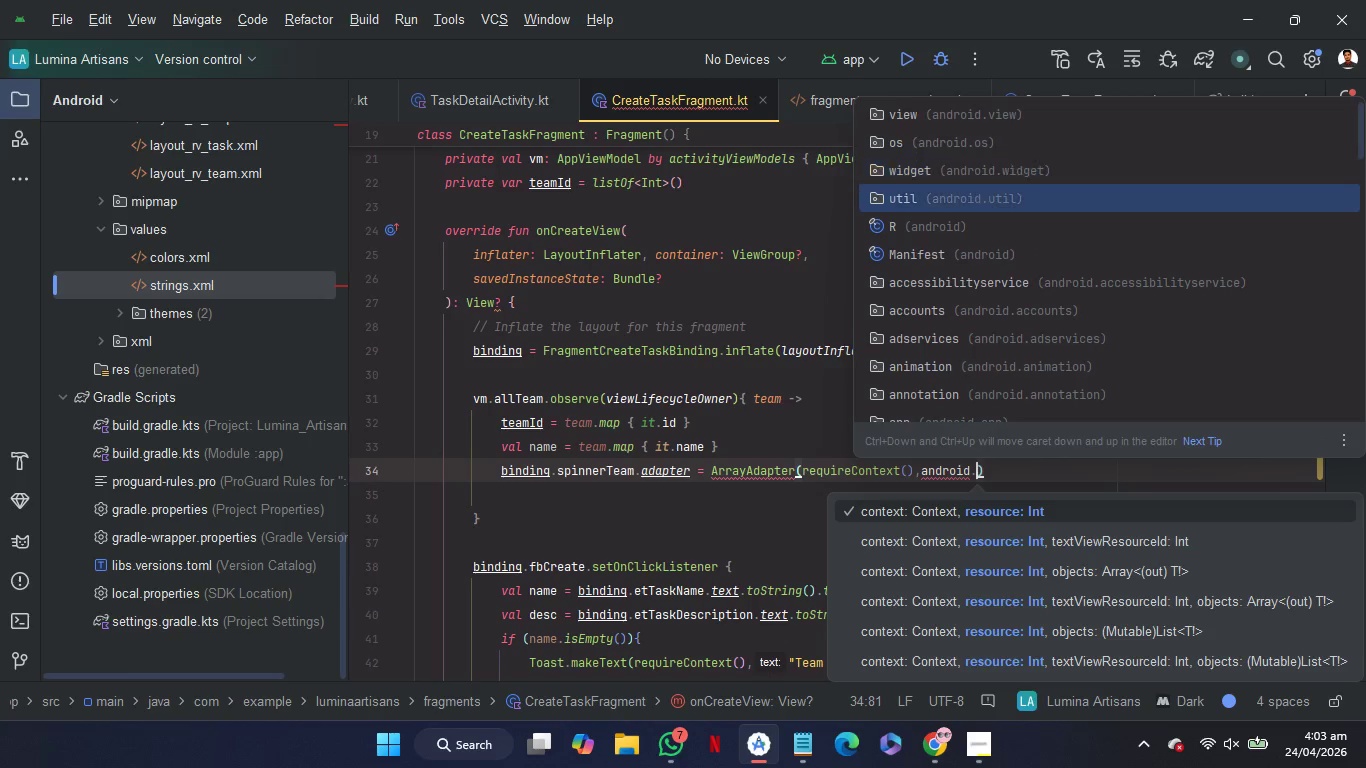 
key(ArrowDown)
 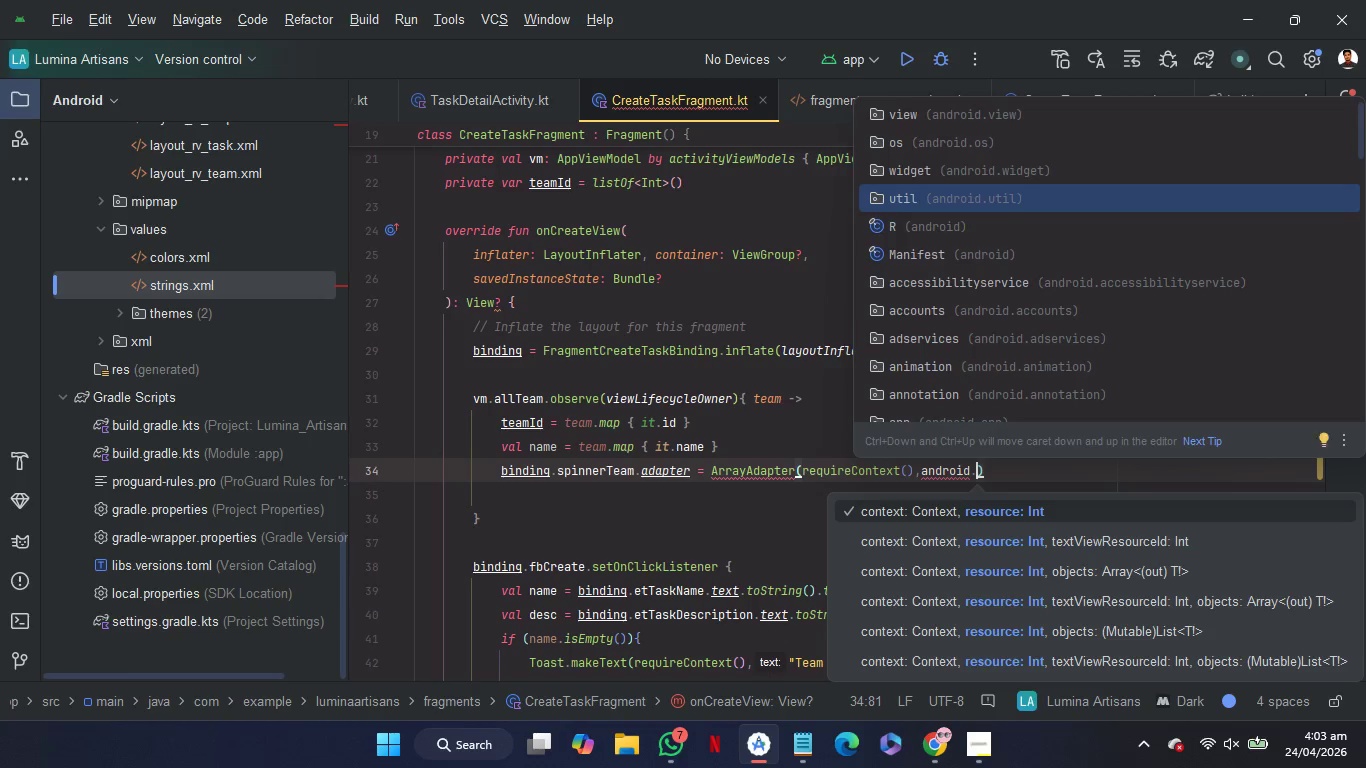 
key(ArrowDown)
 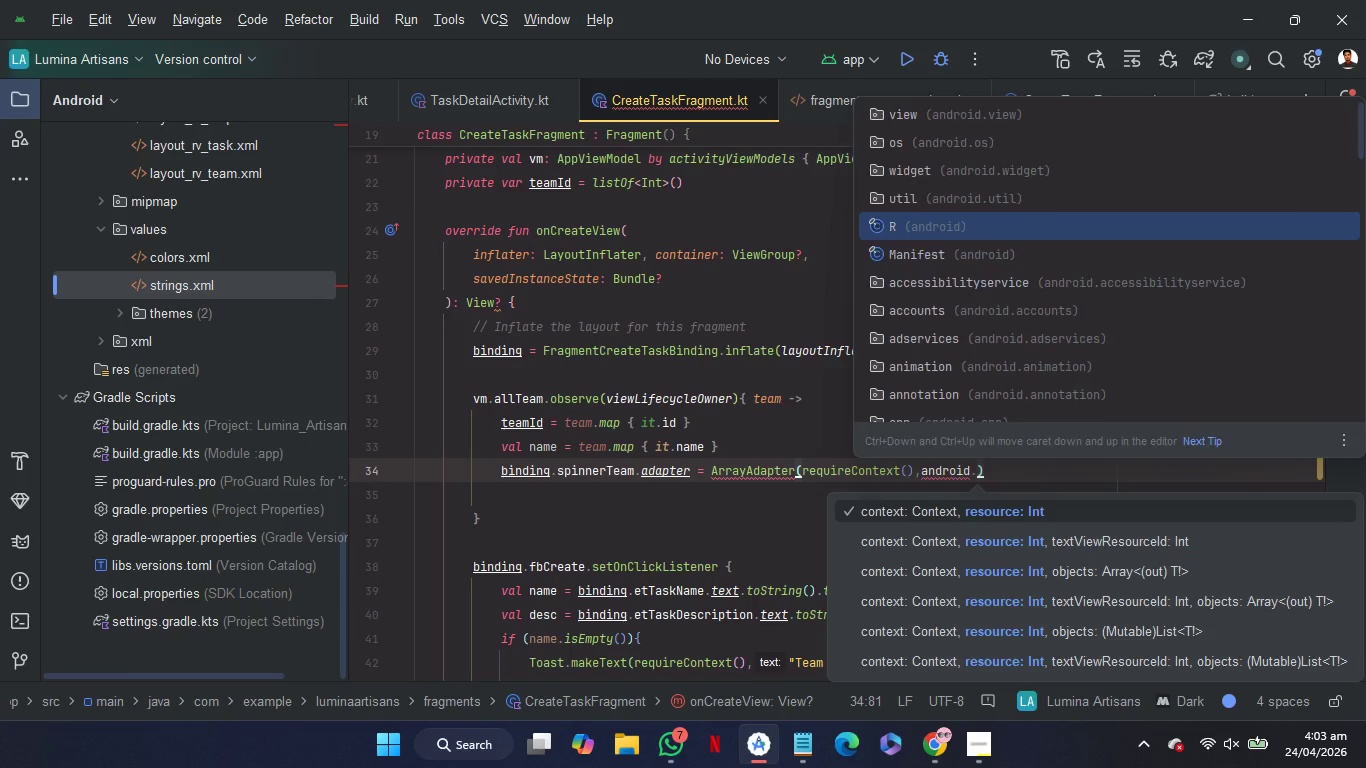 
key(Enter)
 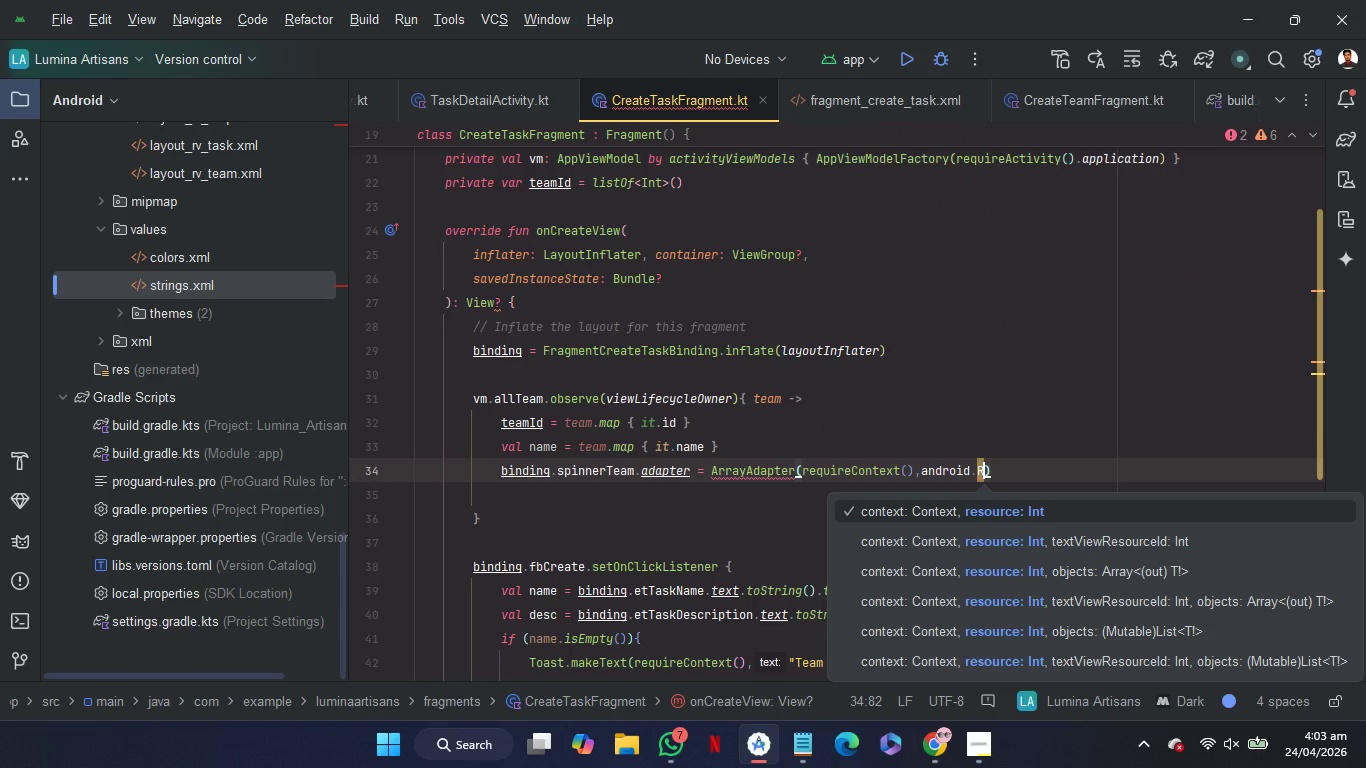 
key(Period)
 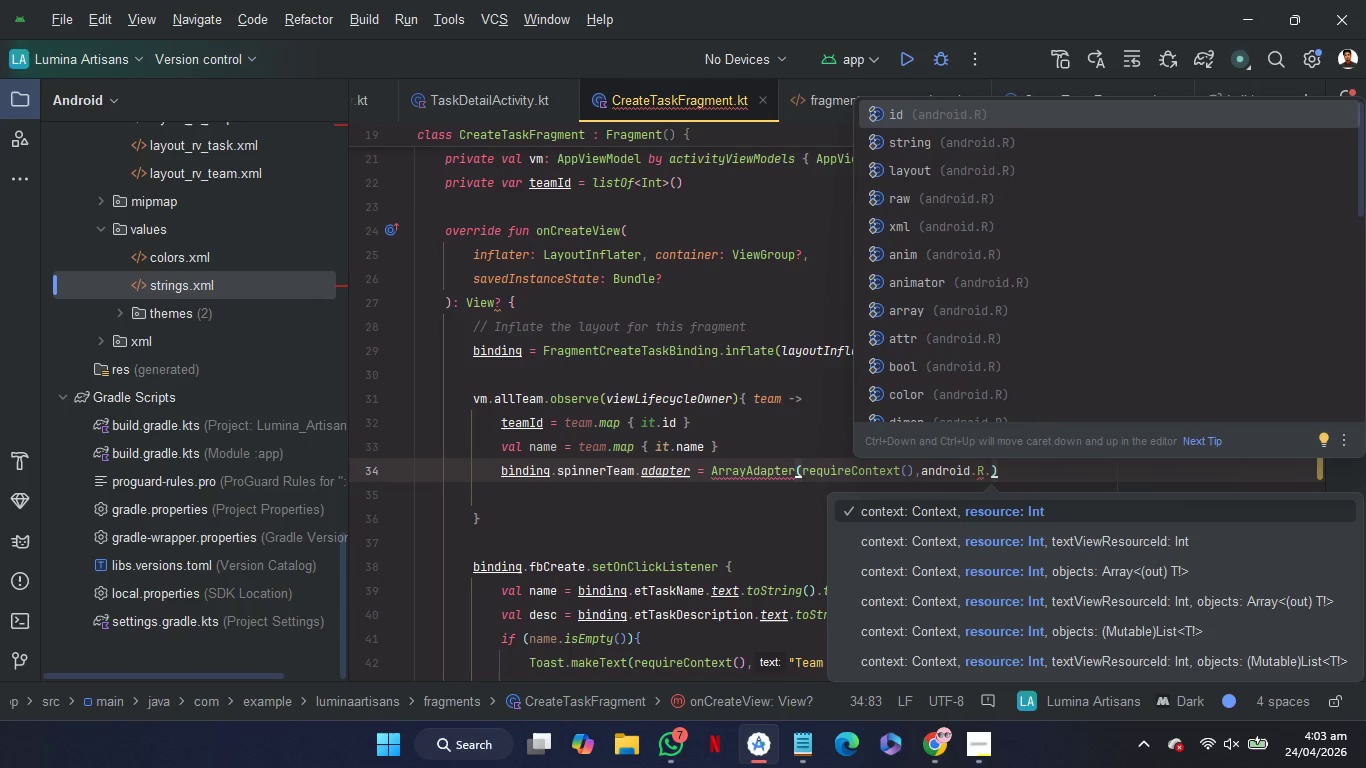 
key(L)
 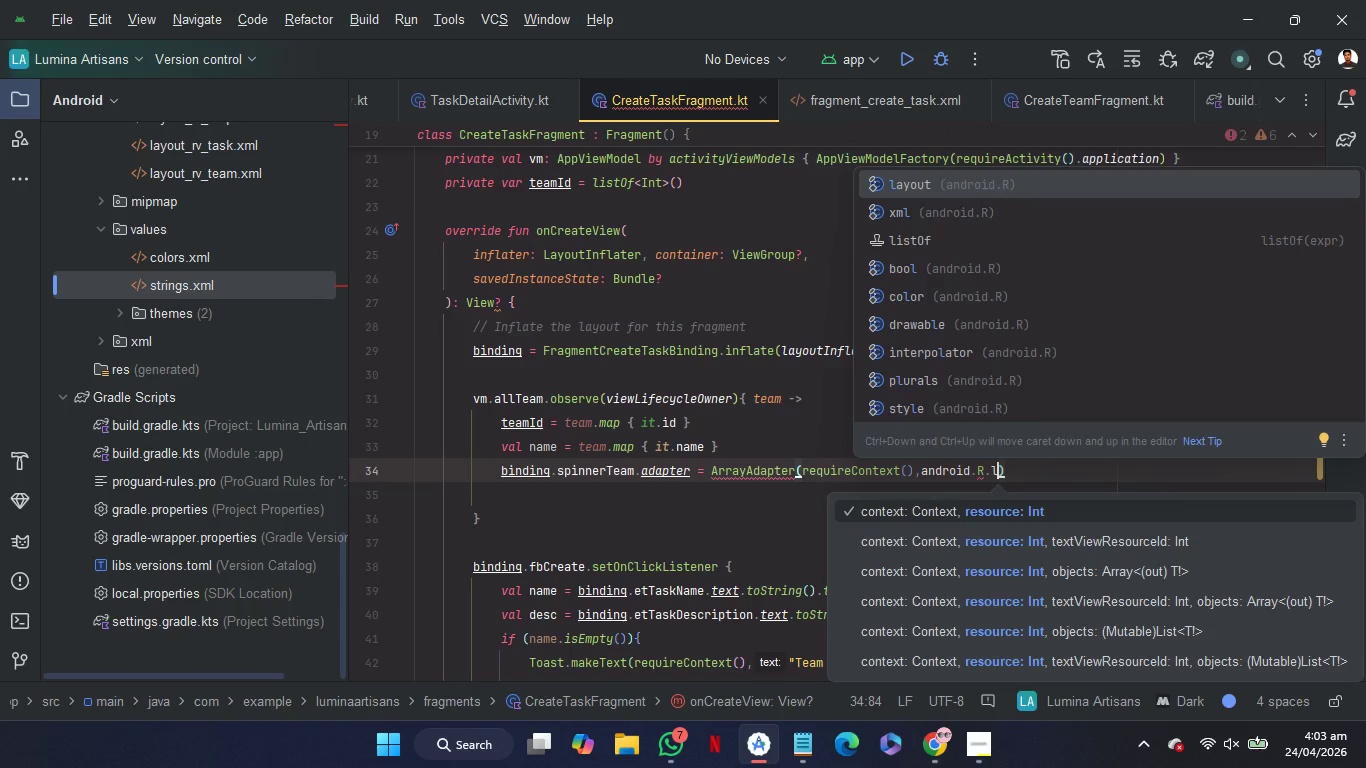 
key(Enter)
 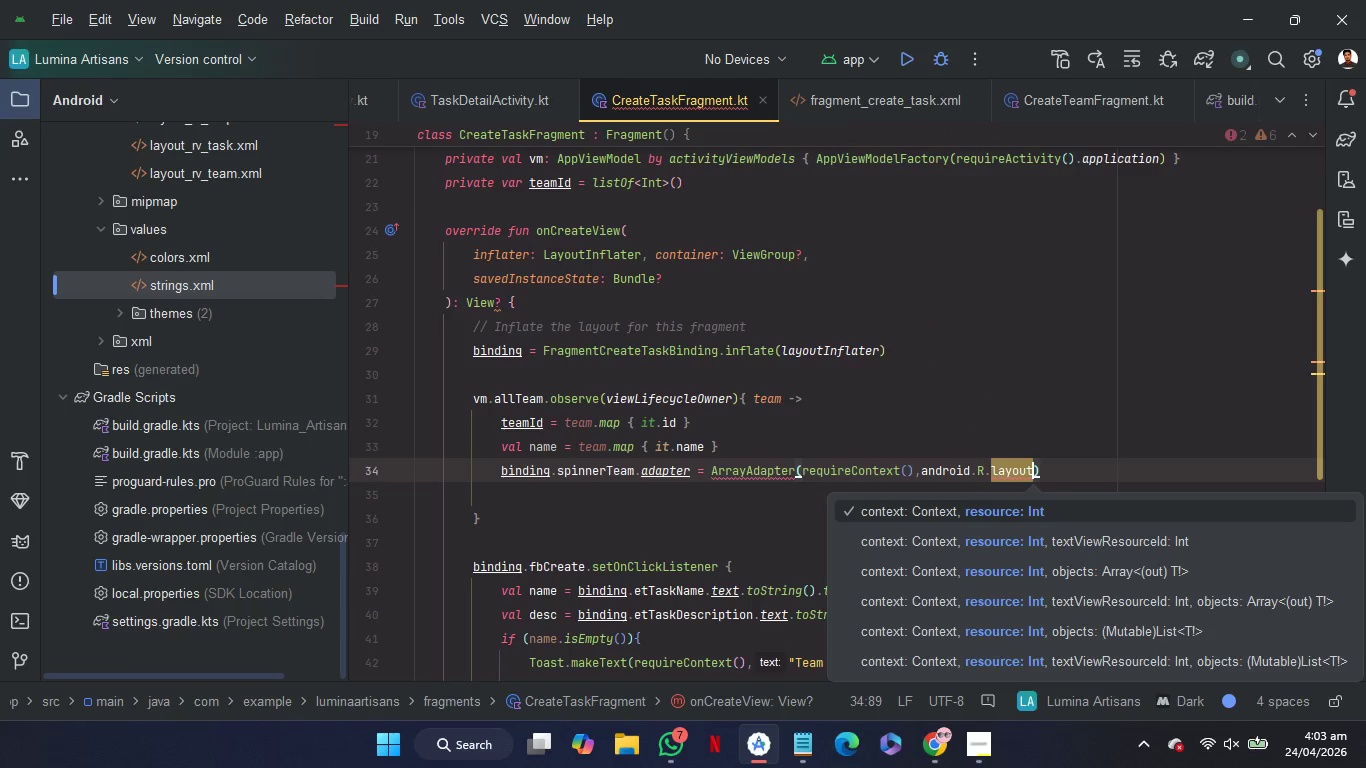 
type(.sim)
 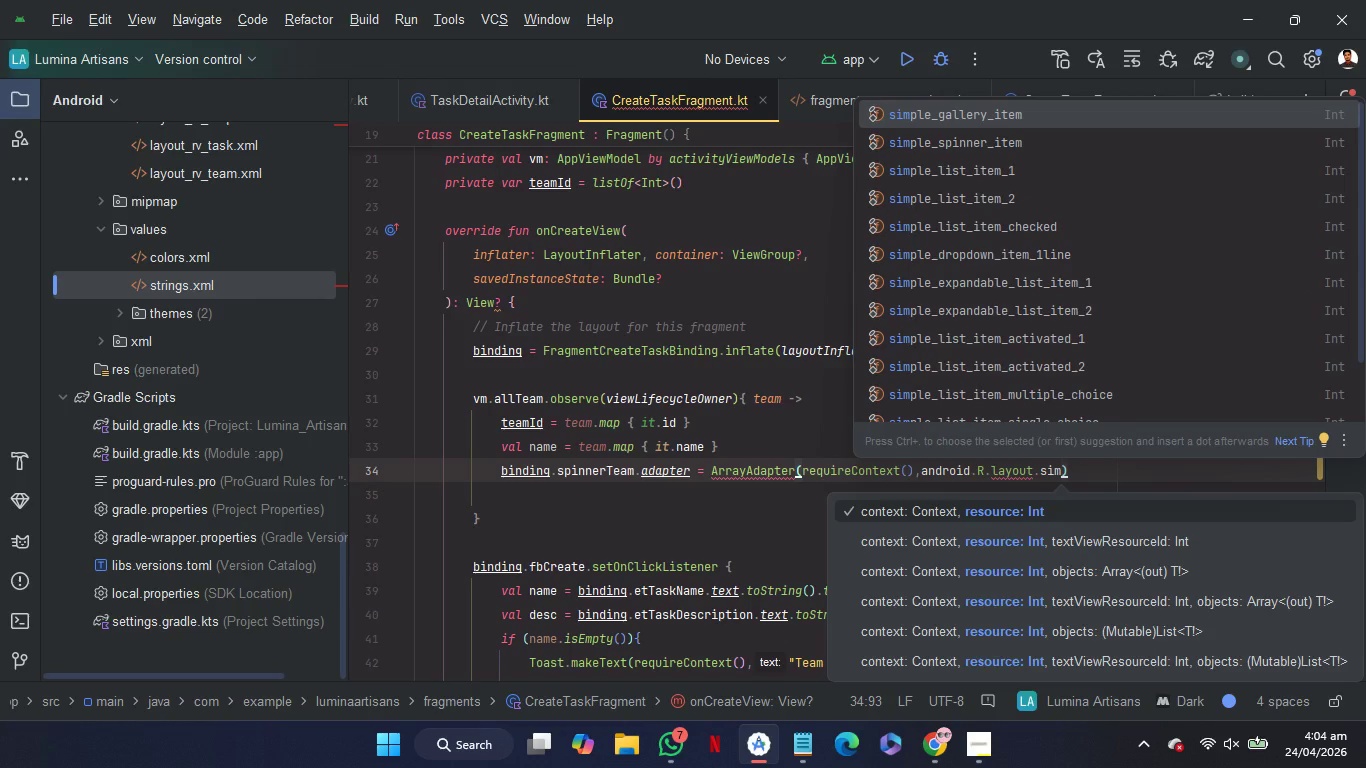 
key(ArrowDown)
 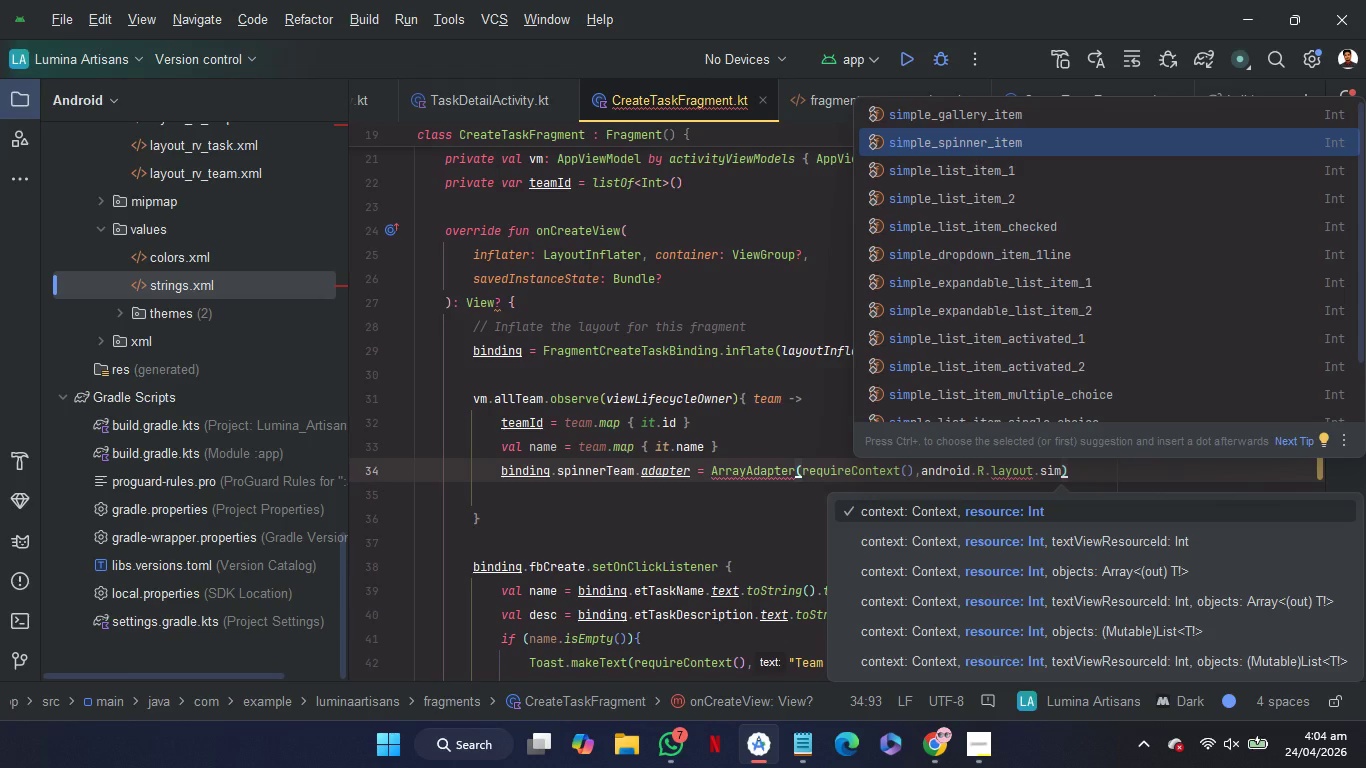 
wait(7.56)
 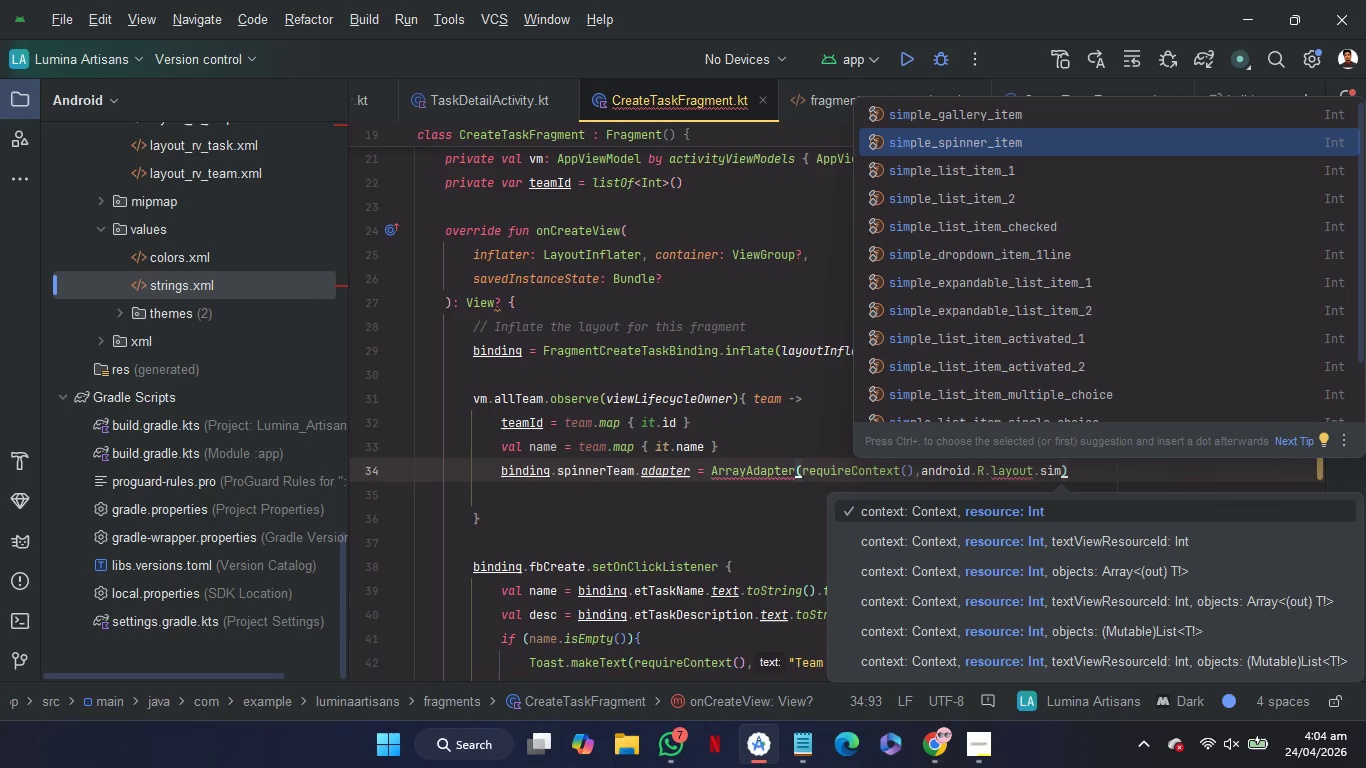 
key(Enter)
 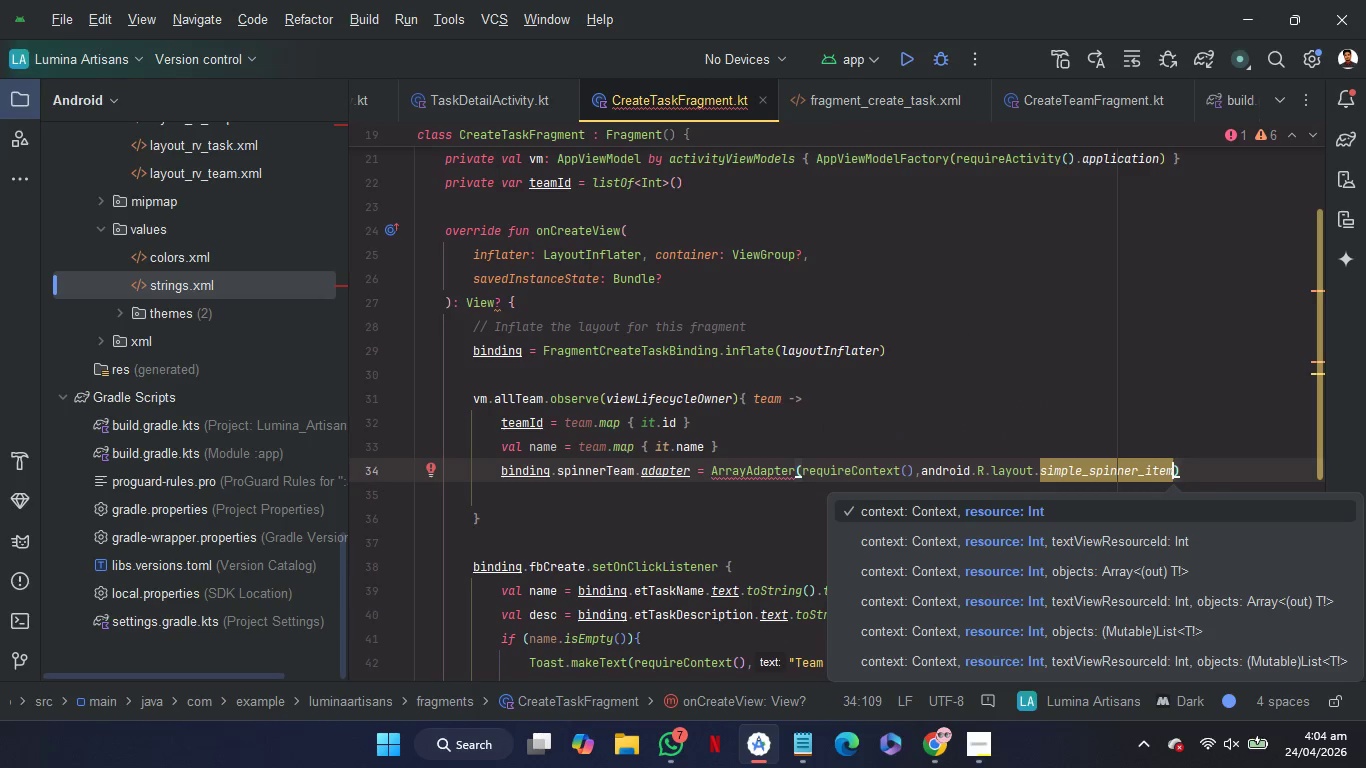 
wait(6.11)
 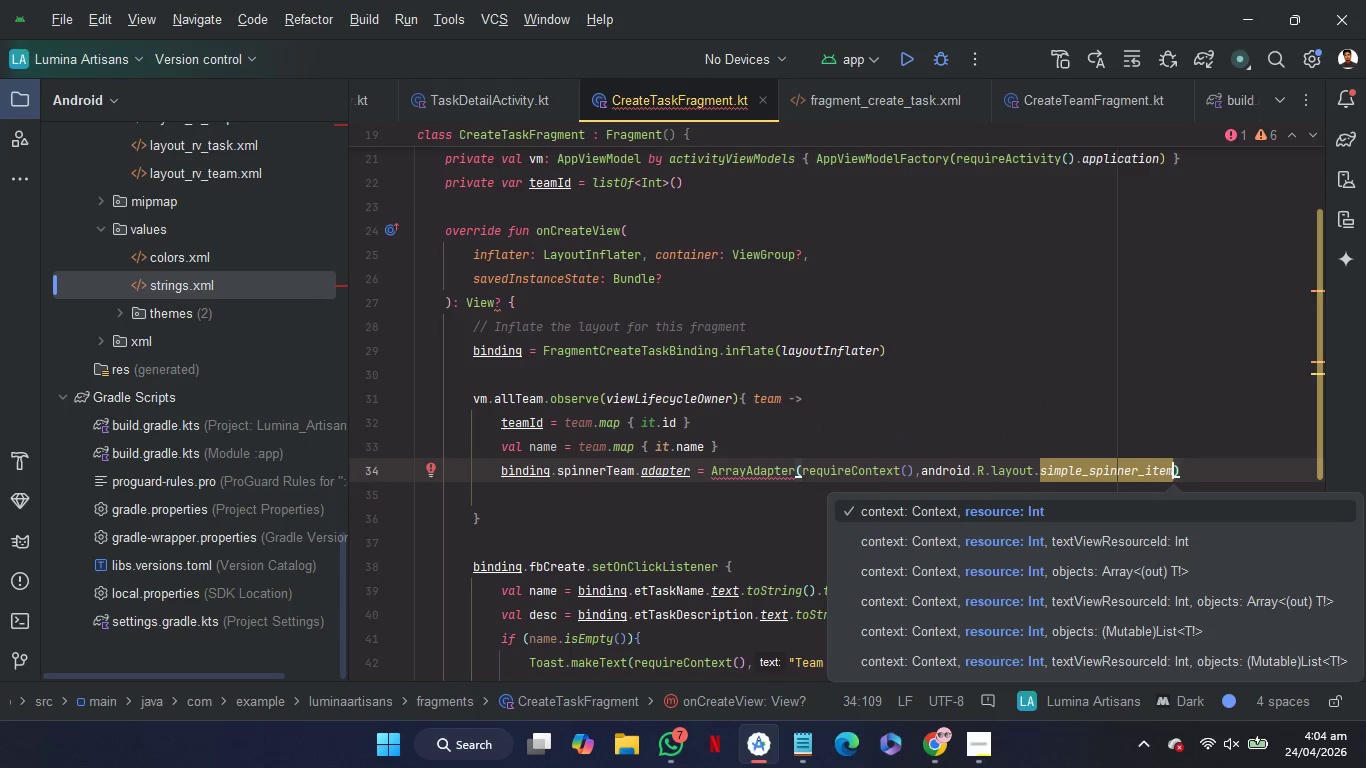 
key(Backspace)
 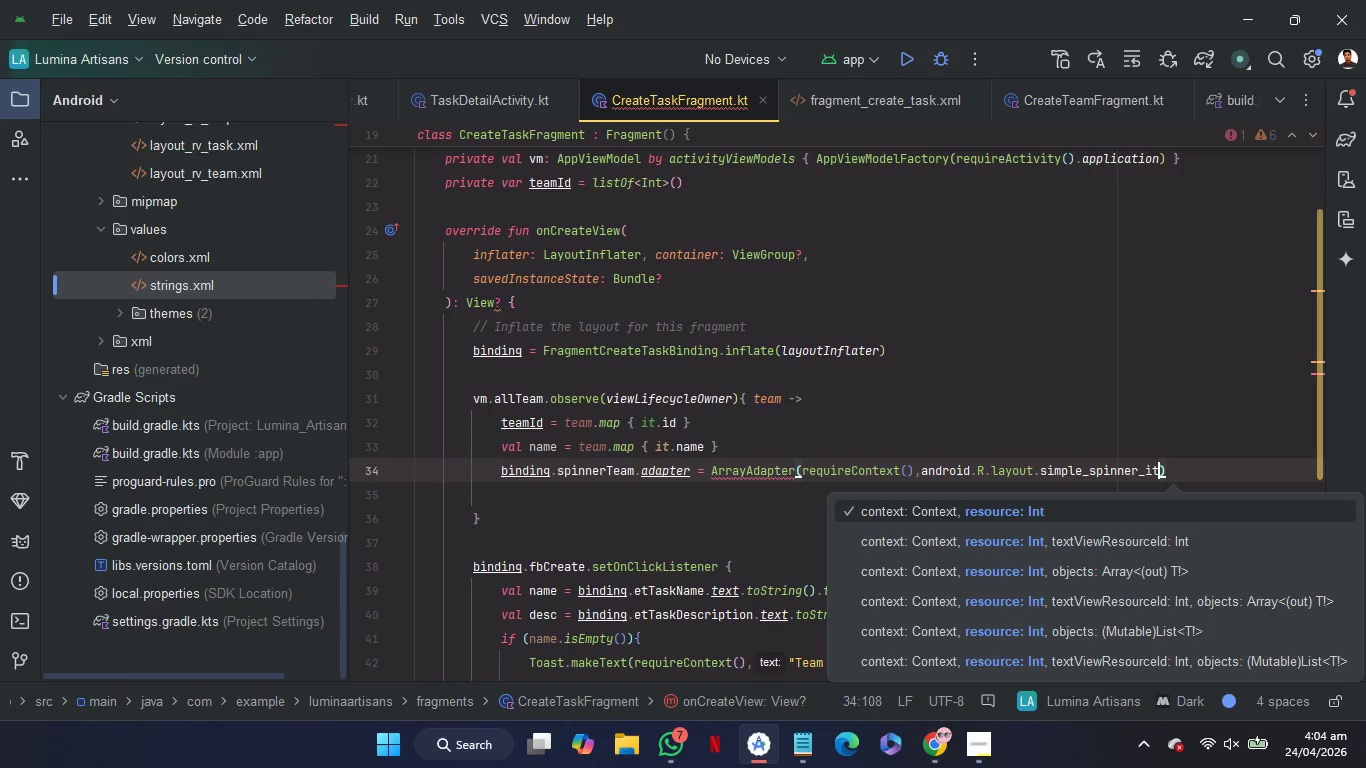 
key(Backspace)
 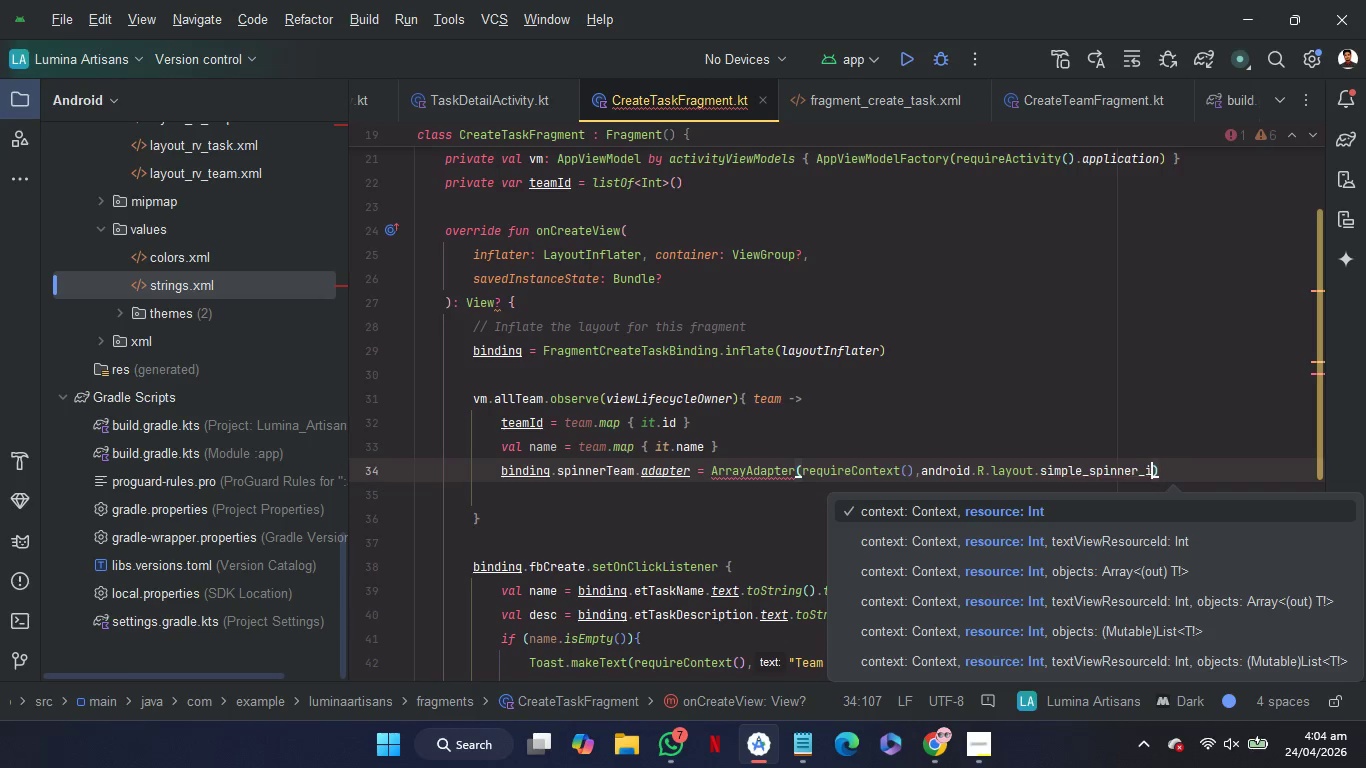 
key(Backspace)
 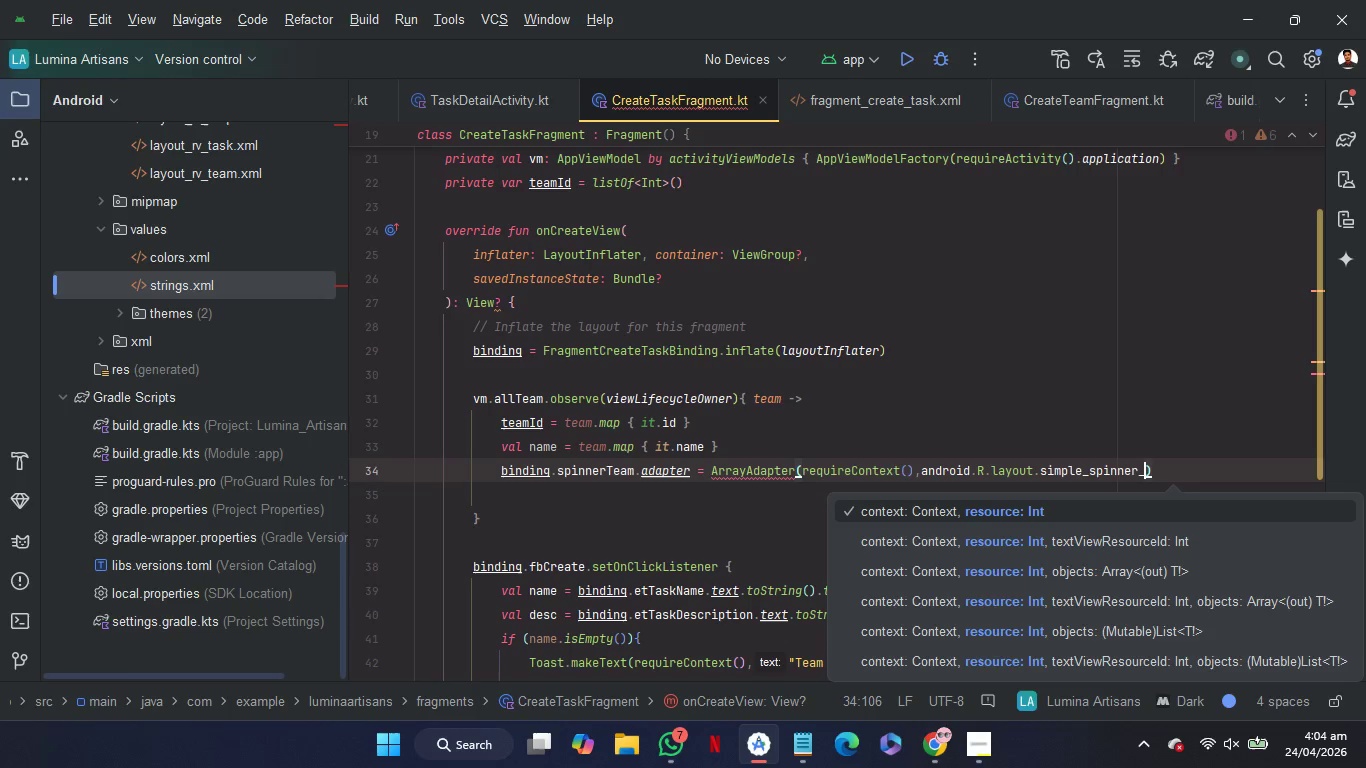 
key(Backspace)
 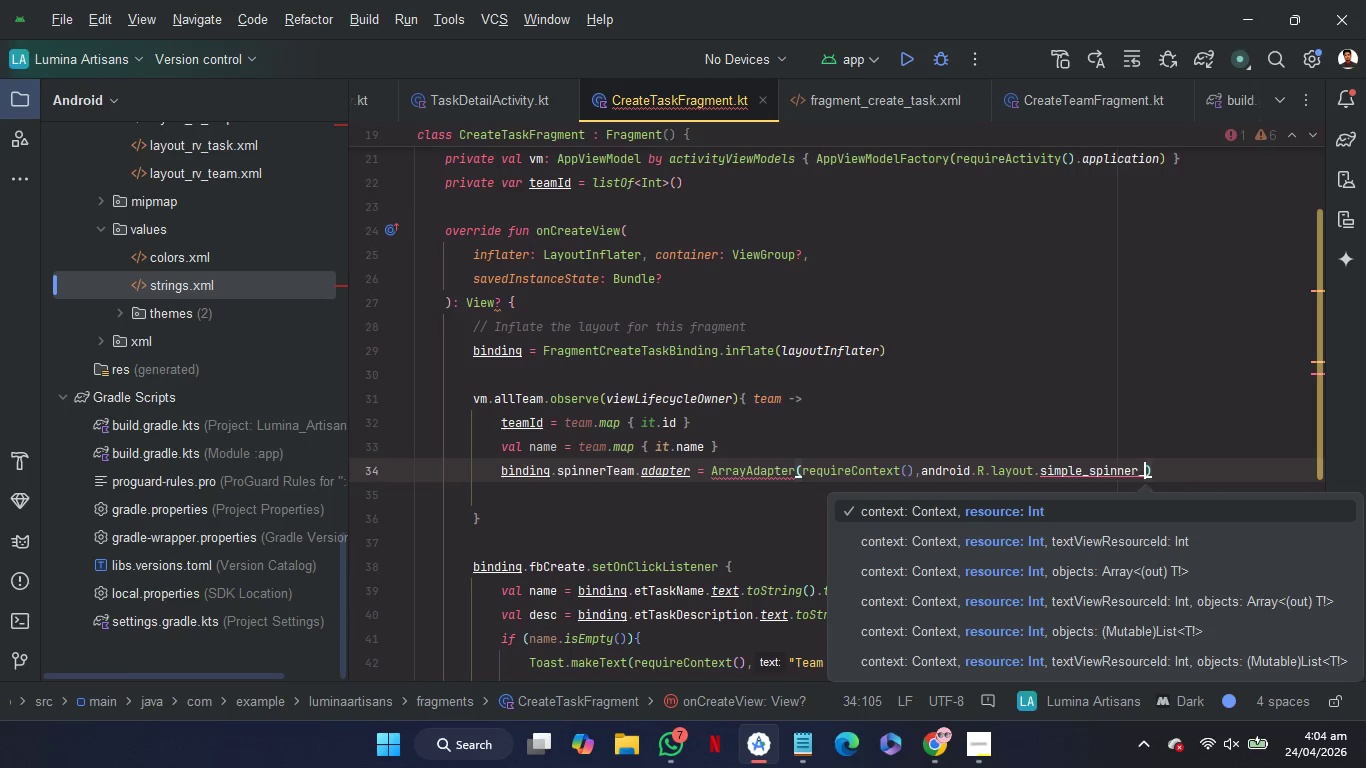 
key(Backspace)
 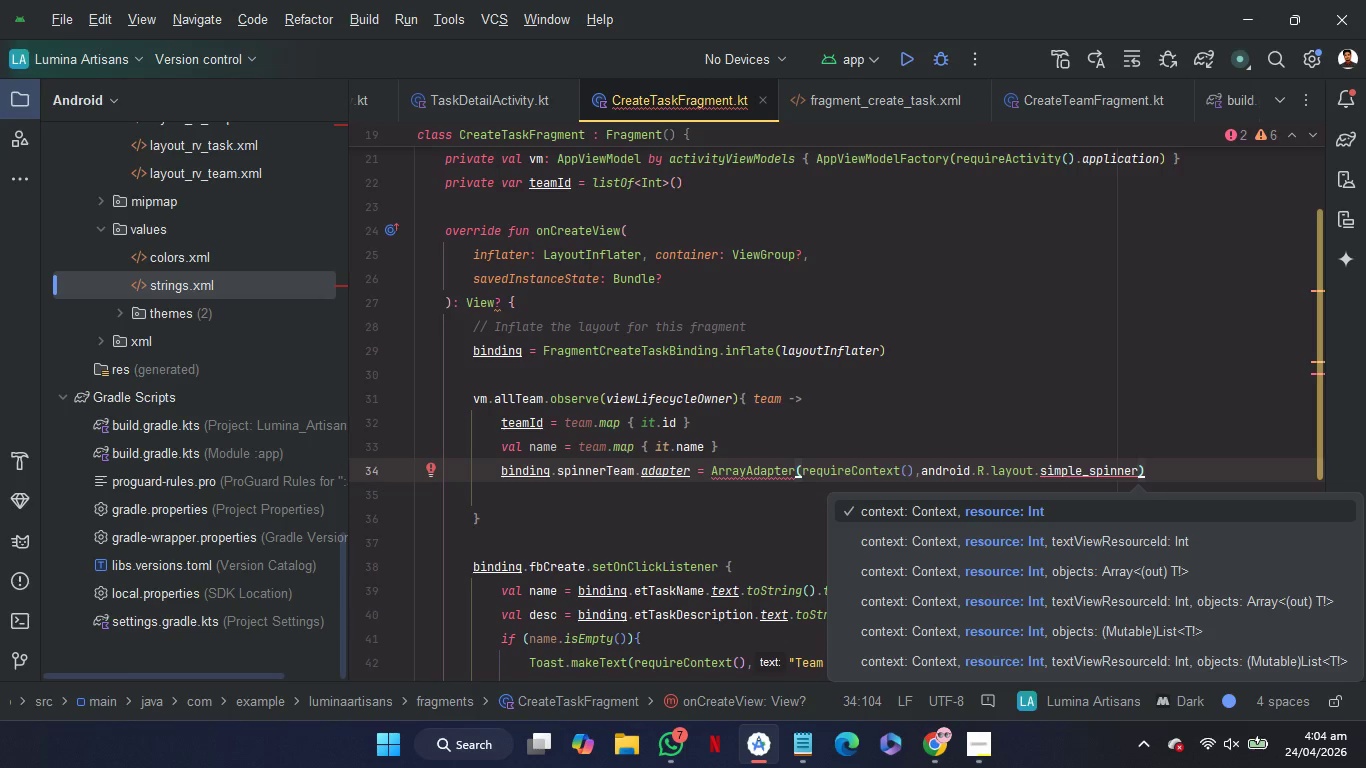 
key(Shift+Minus)
 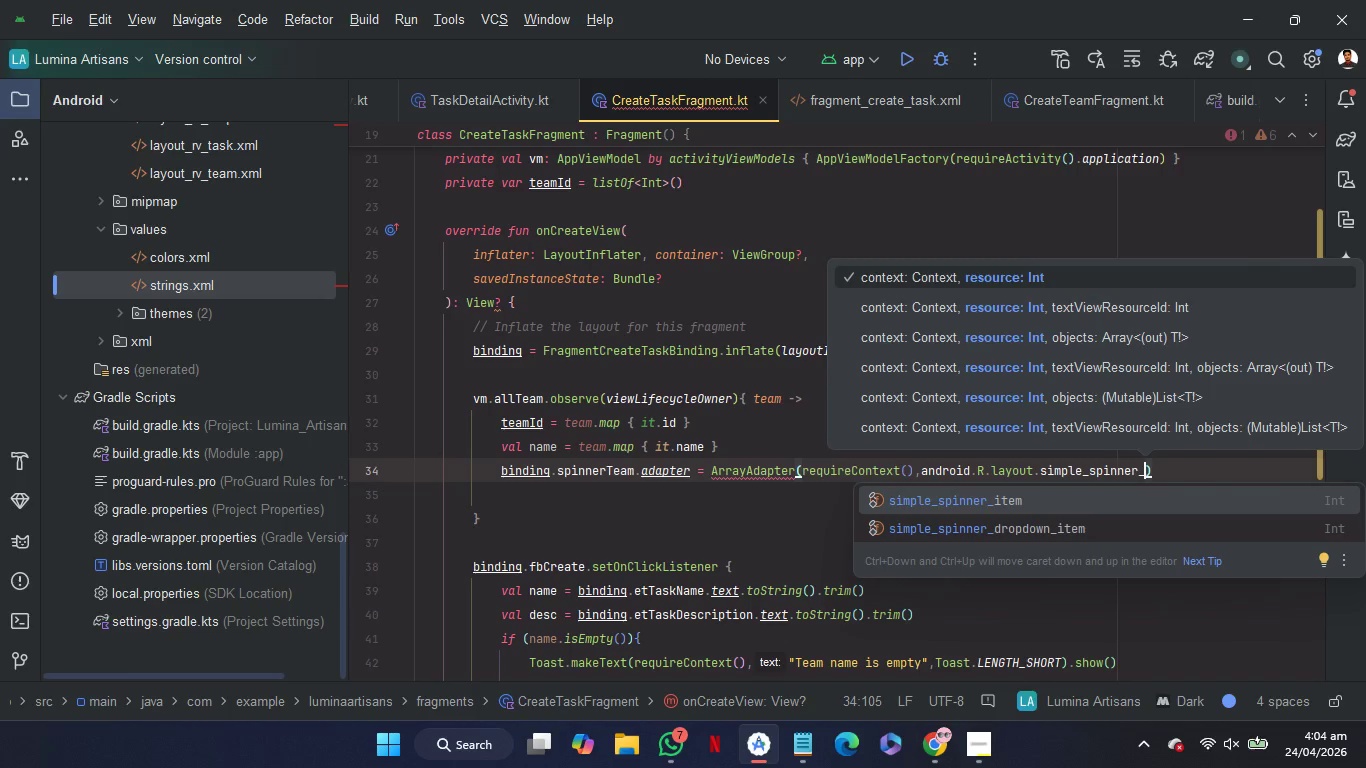 
key(ArrowDown)
 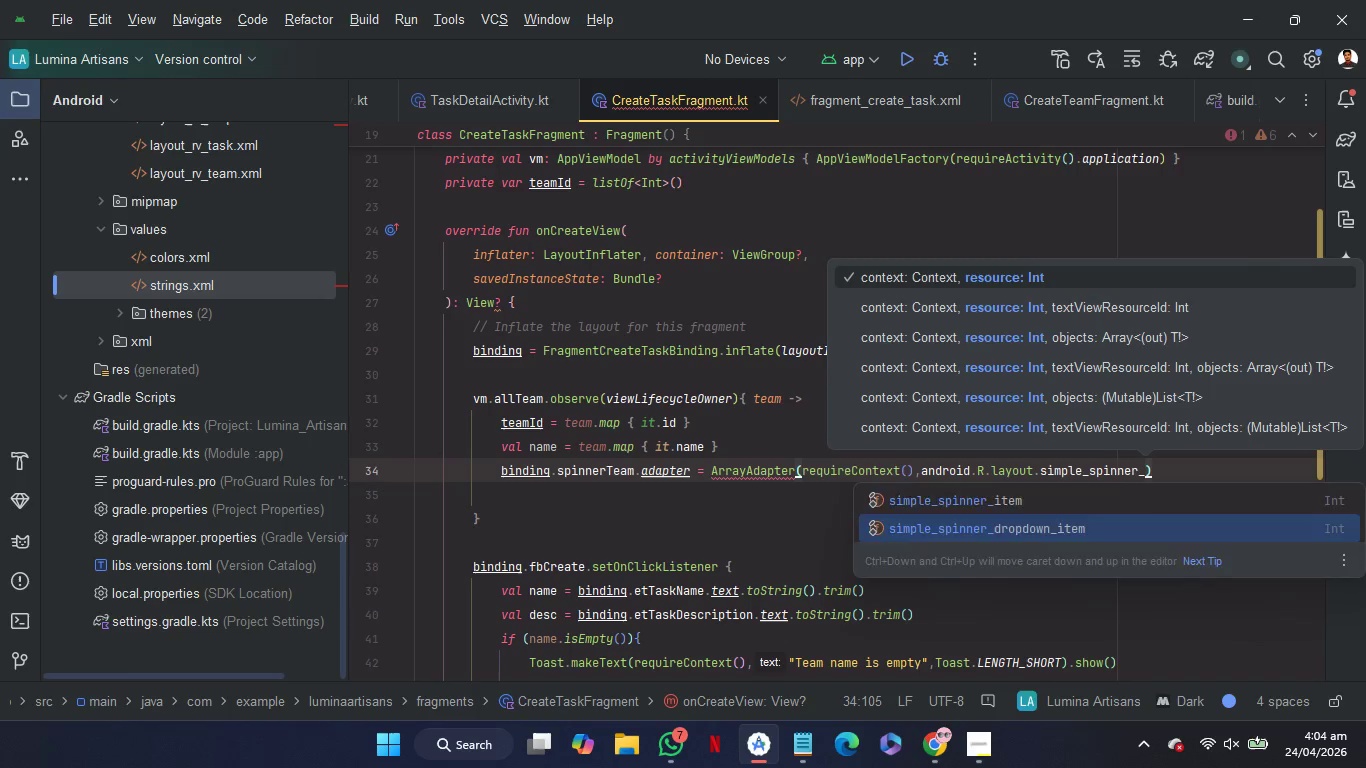 
key(Enter)
 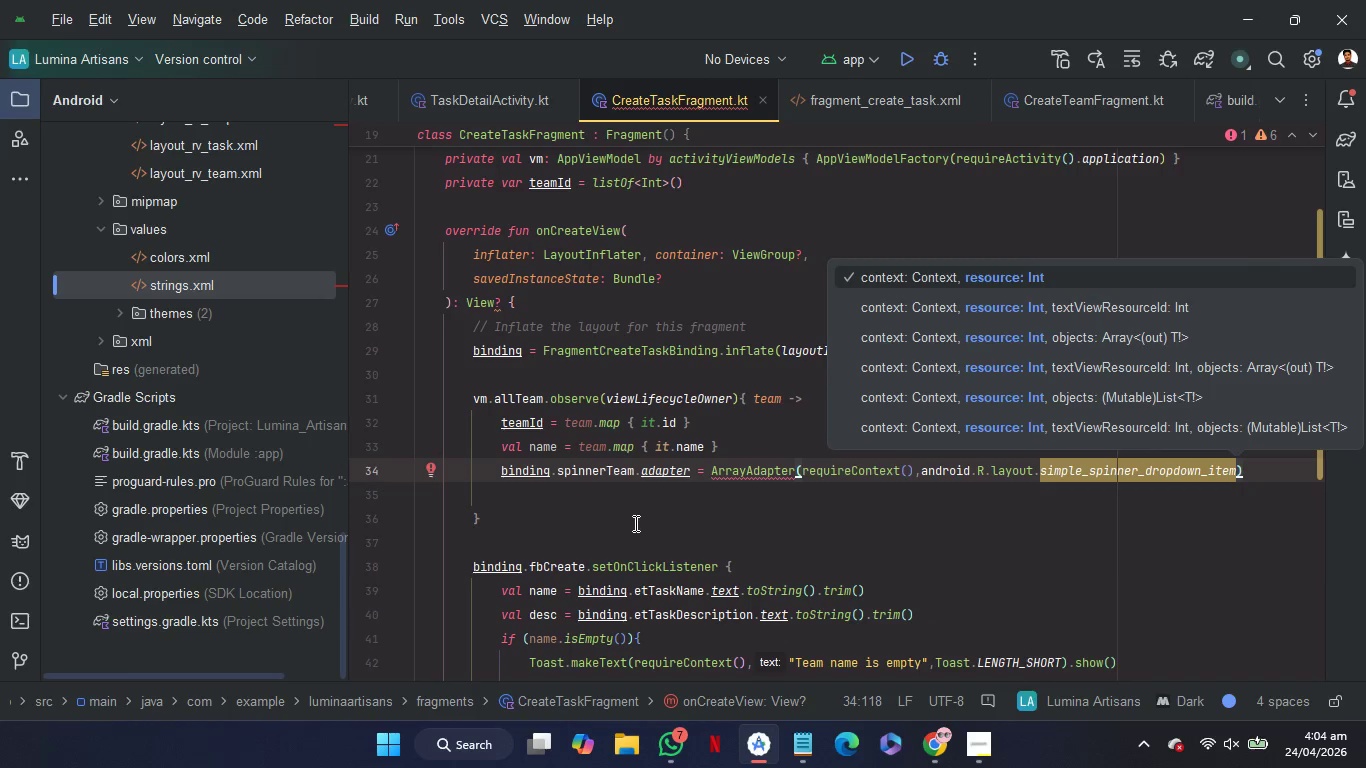 
left_click([640, 531])
 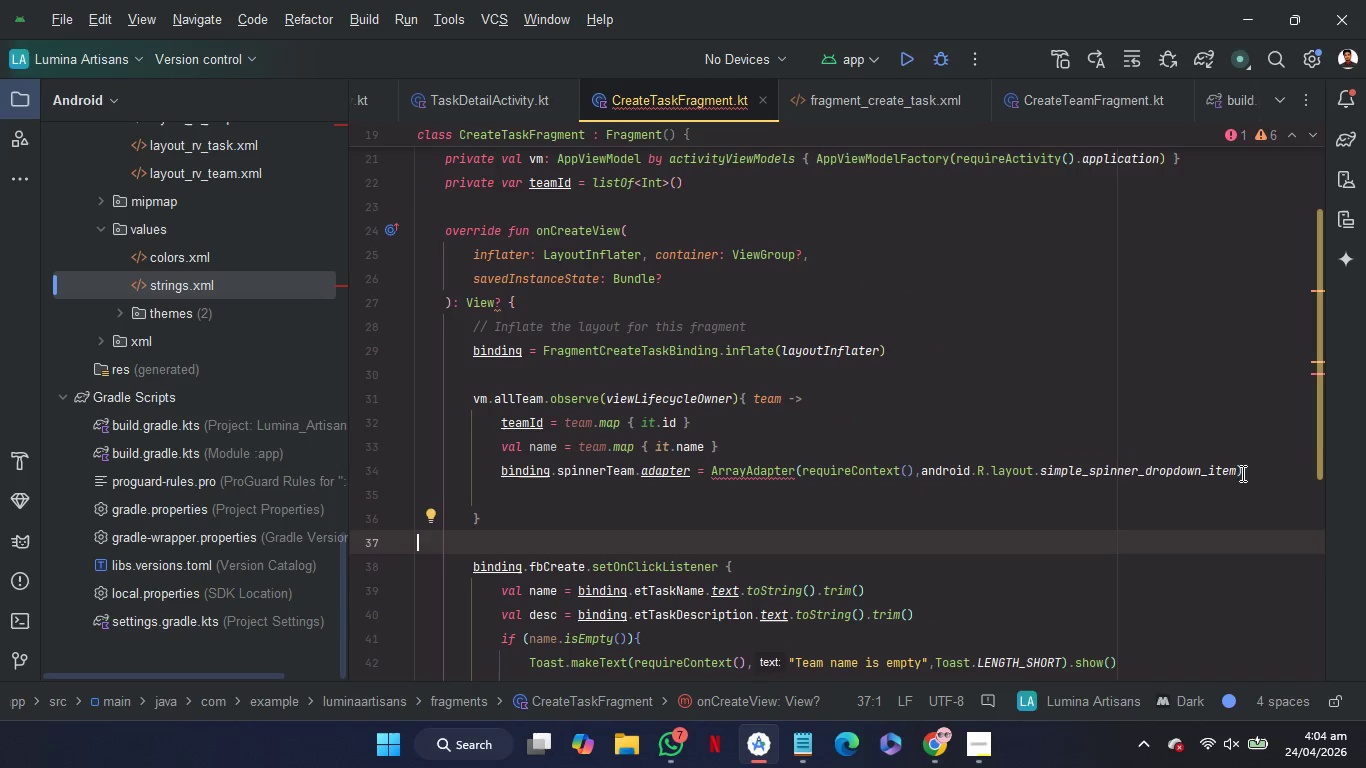 
left_click([1263, 457])
 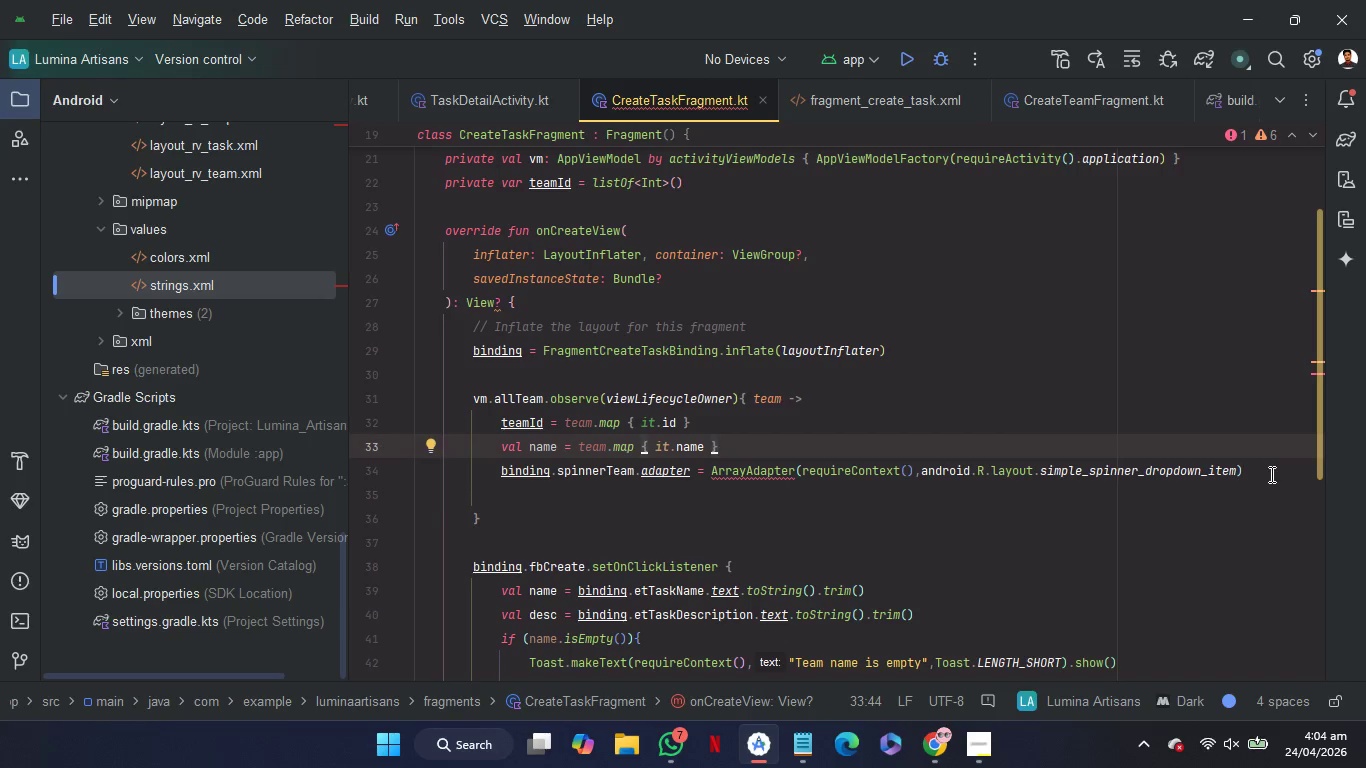 
left_click([1270, 474])
 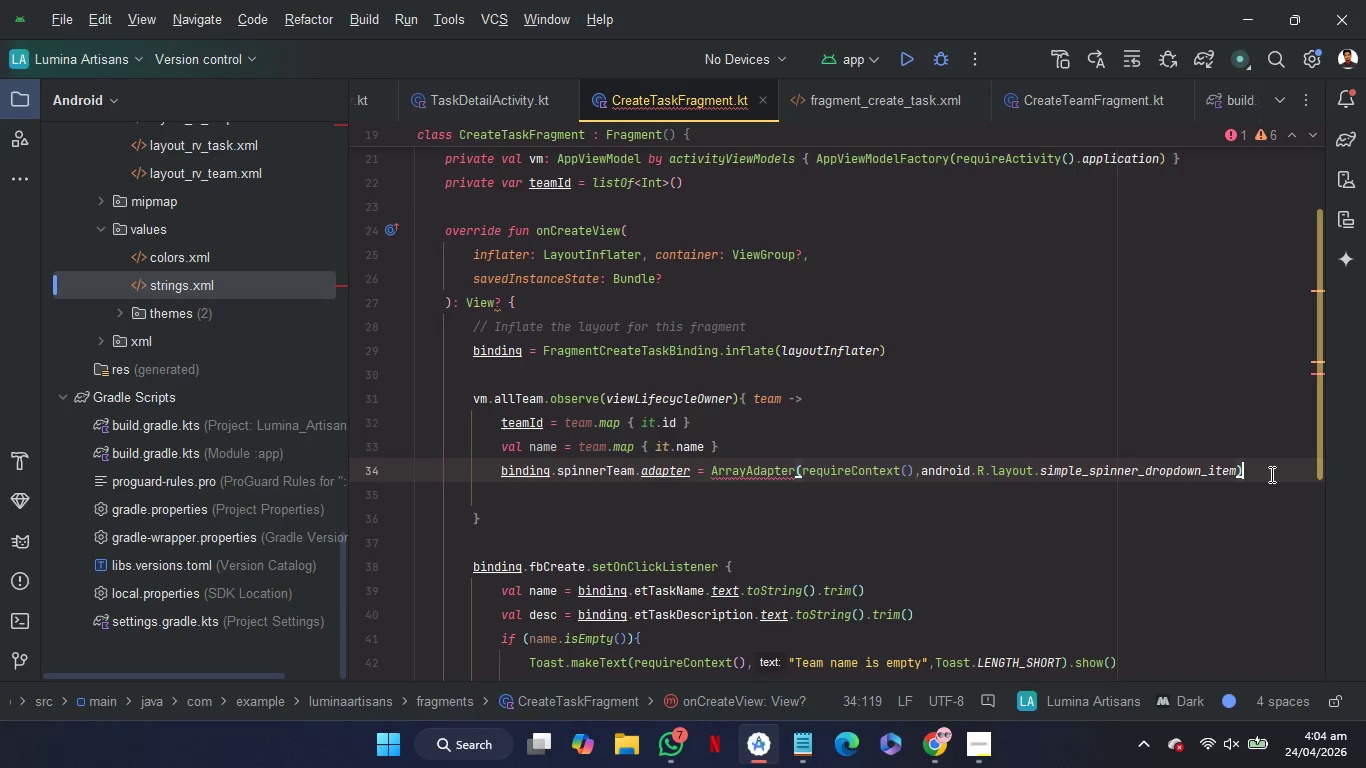 
key(ArrowLeft)
 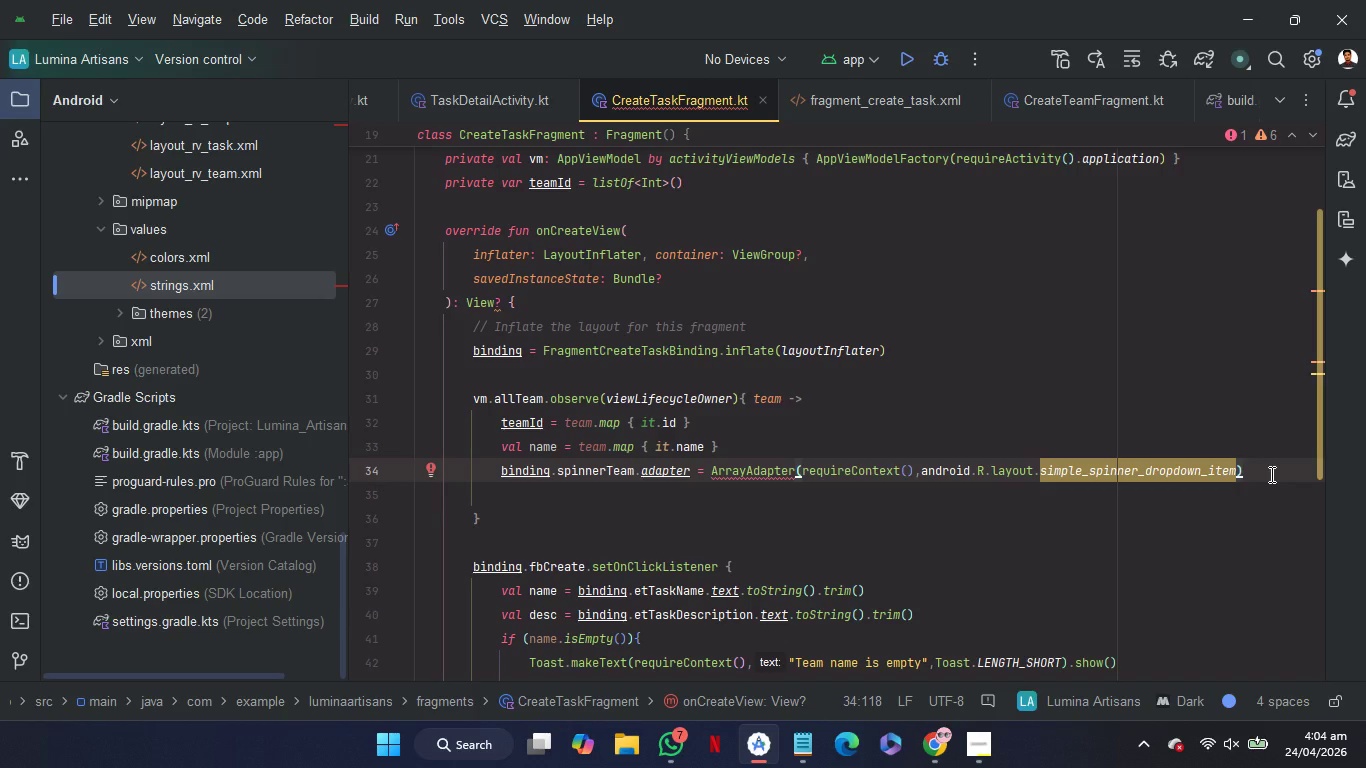 
key(Comma)
 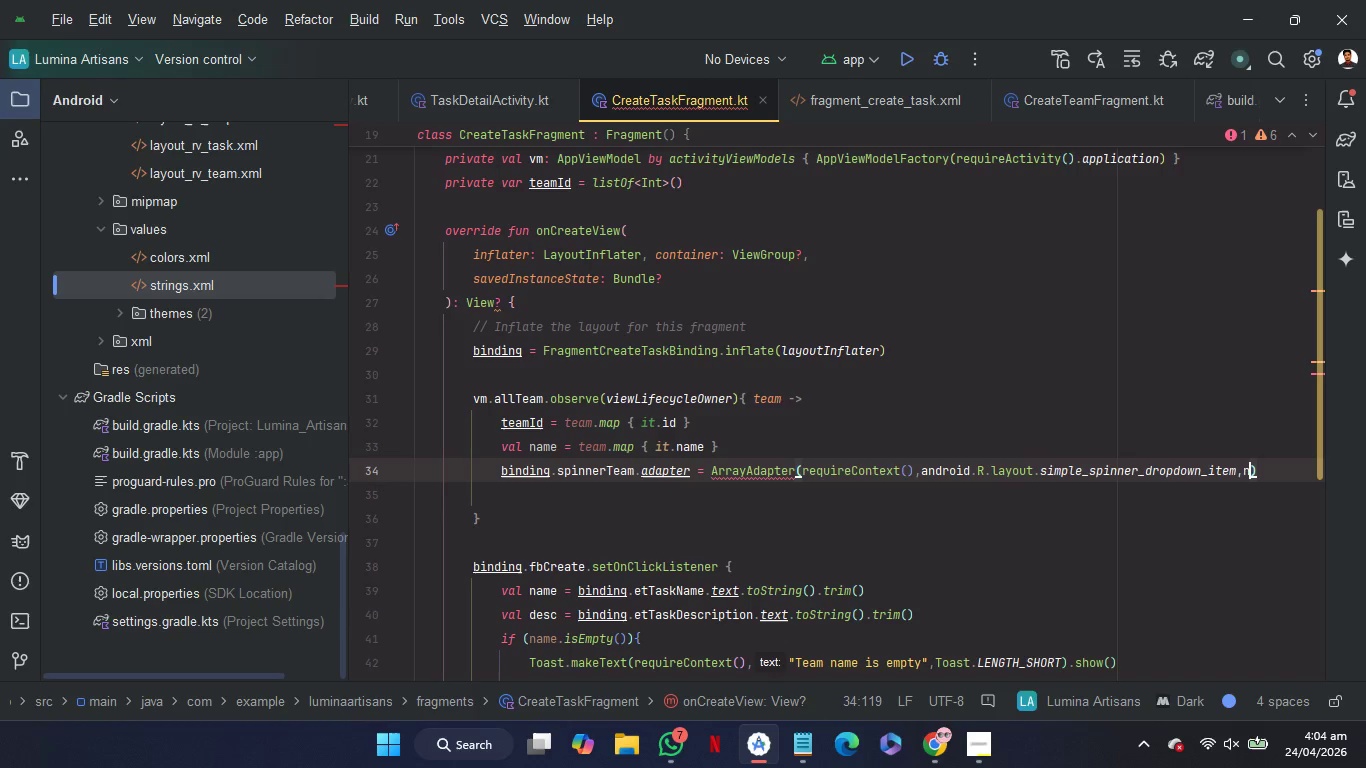 
key(N)
 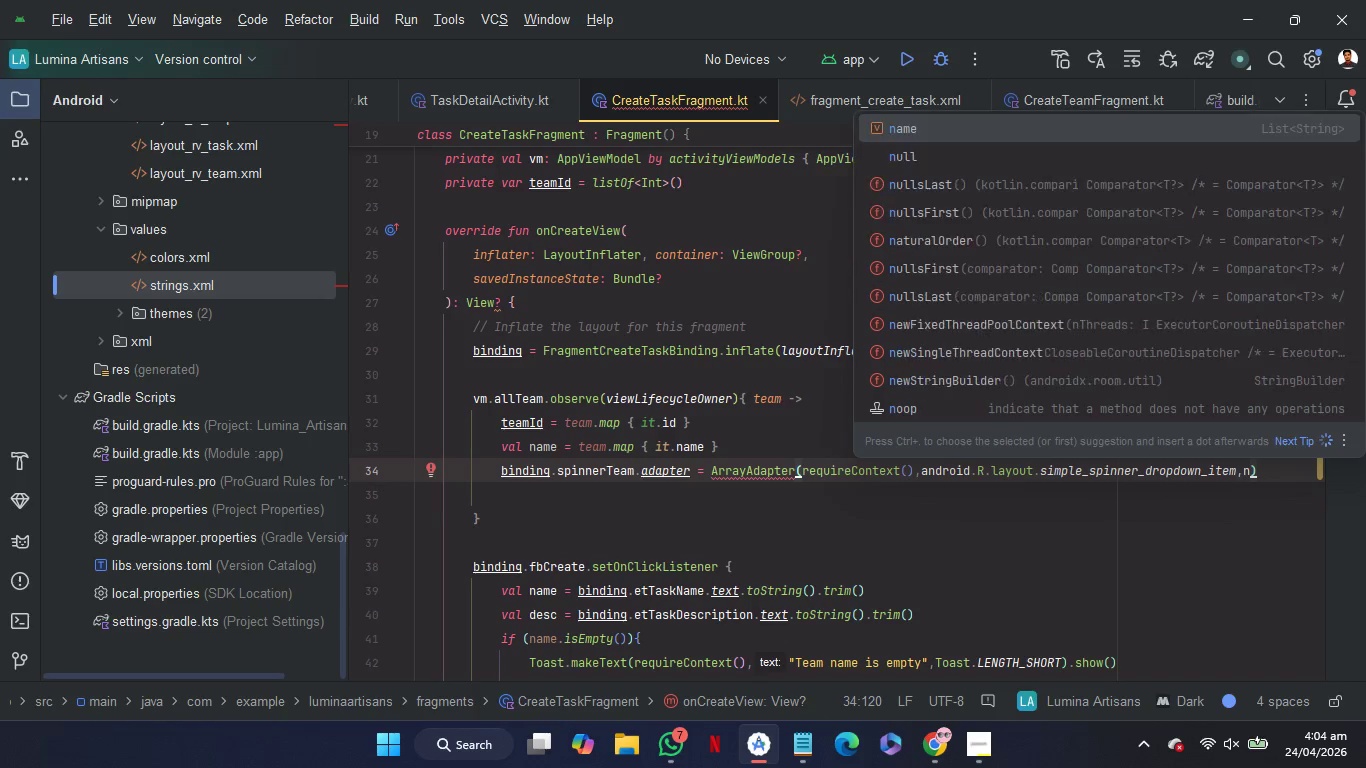 
key(Enter)
 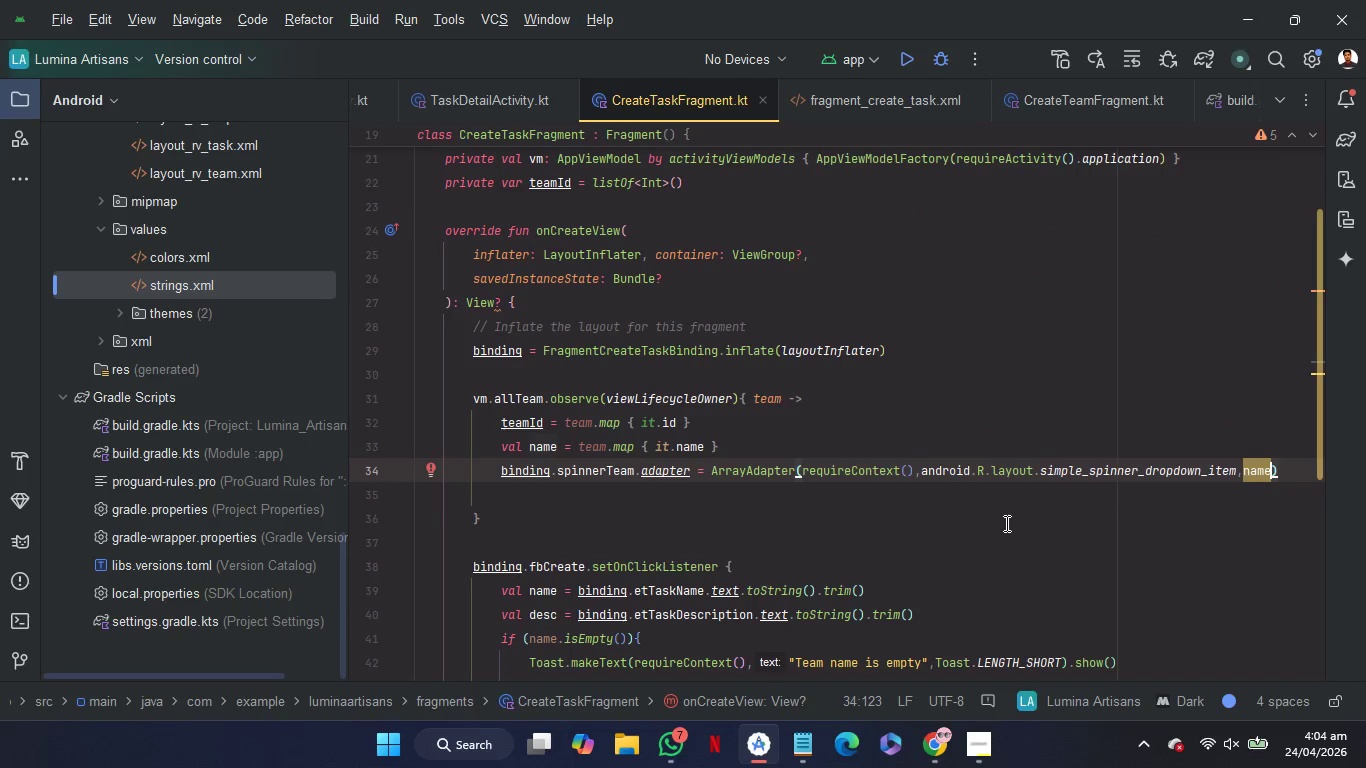 
scroll: coordinate [1005, 523], scroll_direction: up, amount: 3.0
 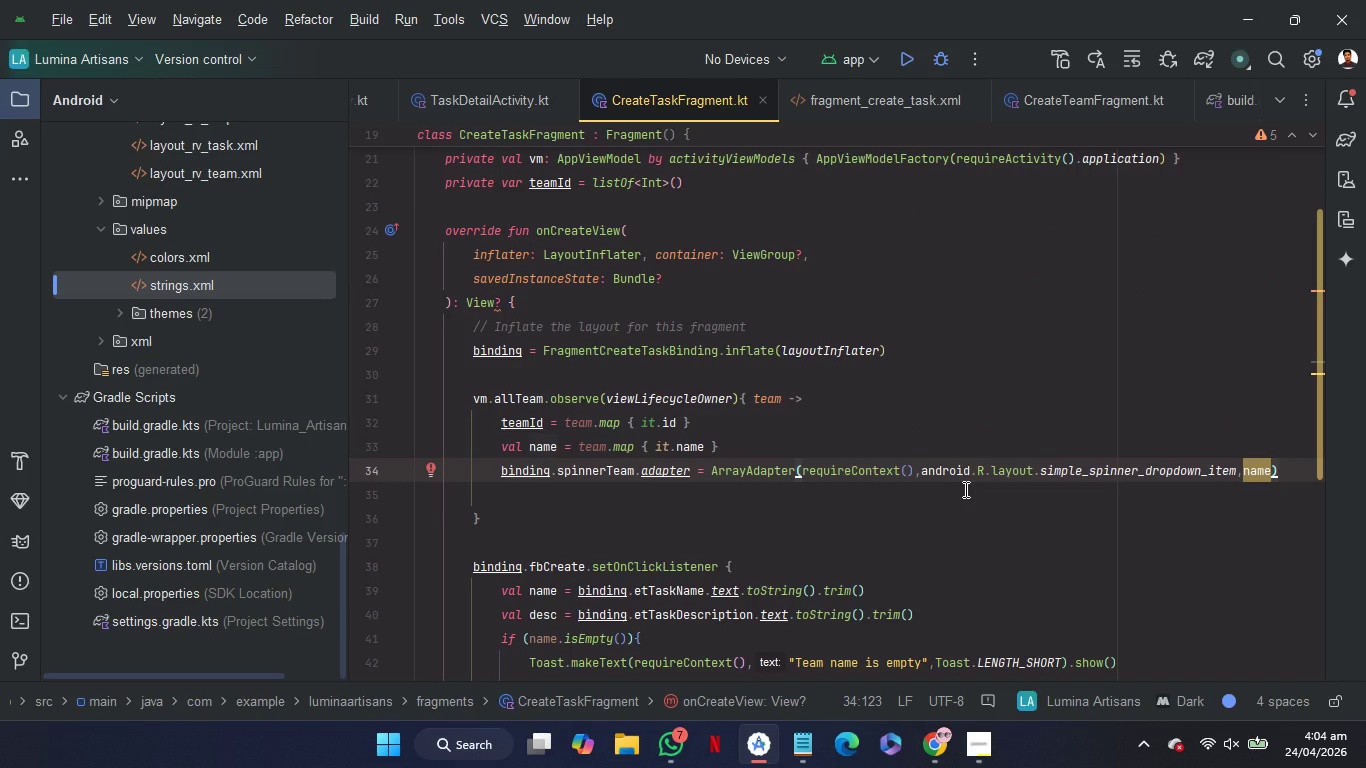 
left_click([964, 489])
 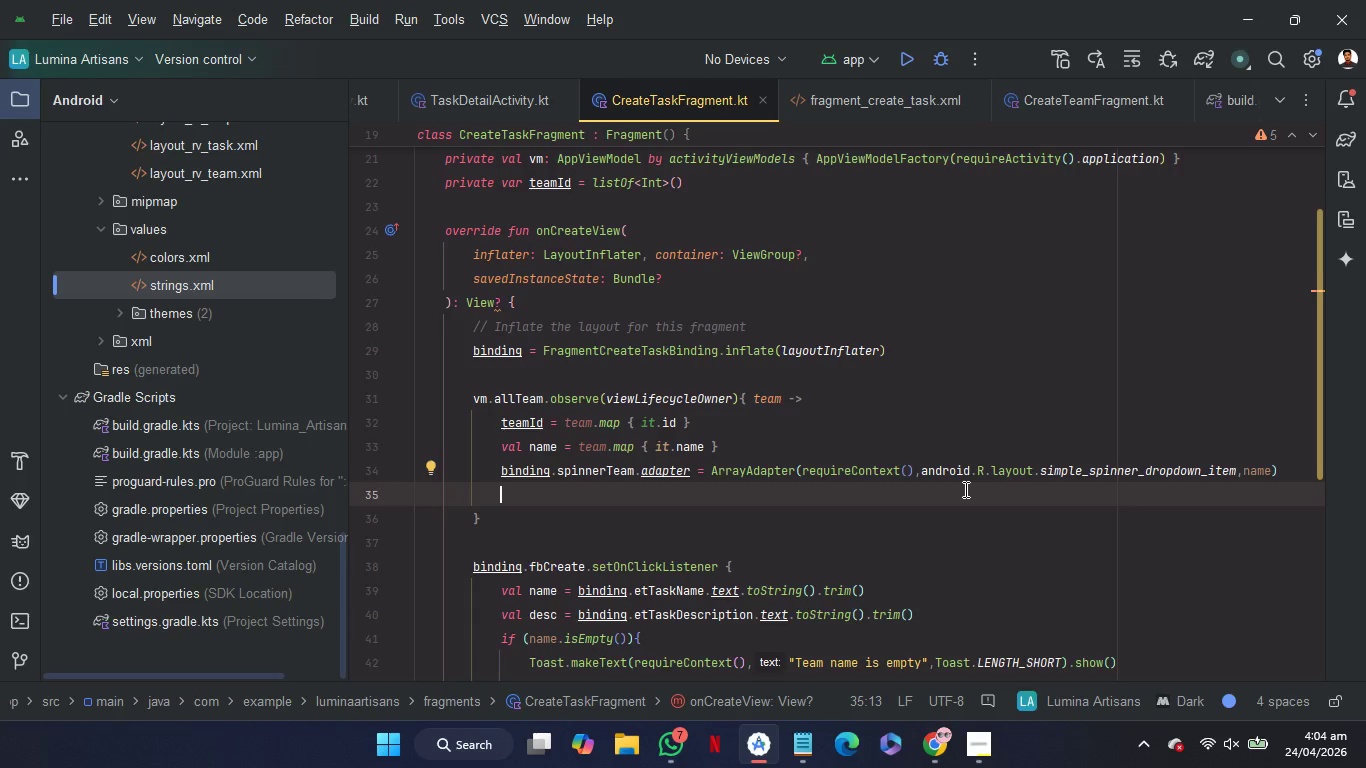 
key(Backspace)
 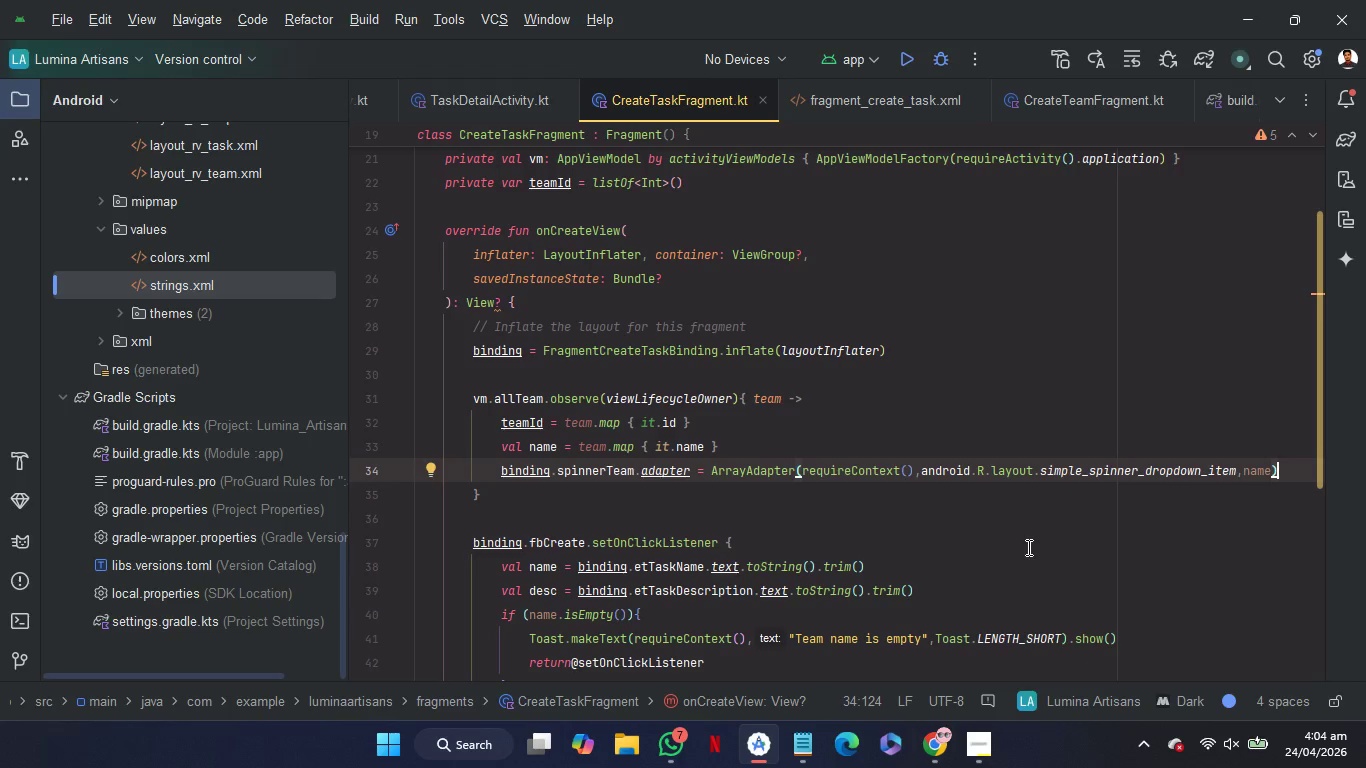 
scroll: coordinate [1027, 547], scroll_direction: down, amount: 2.0
 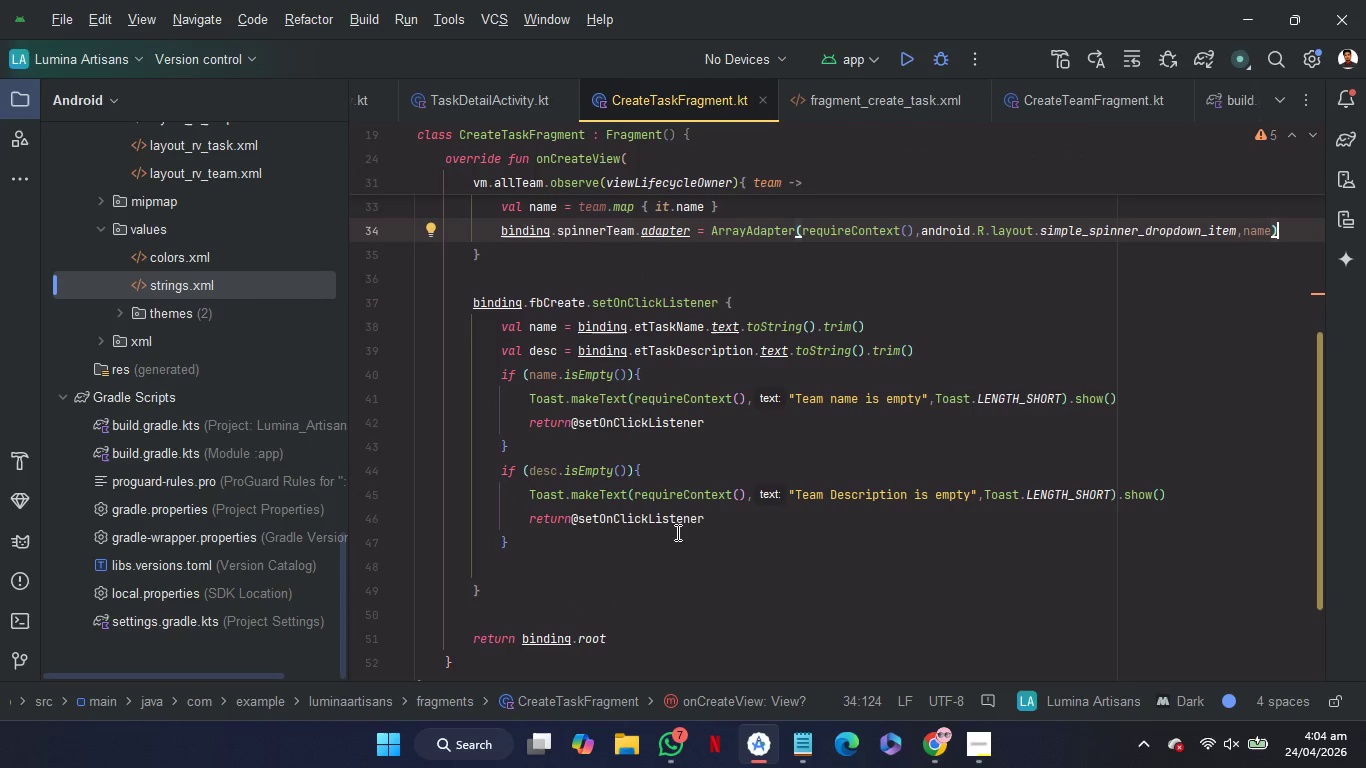 
left_click([682, 538])
 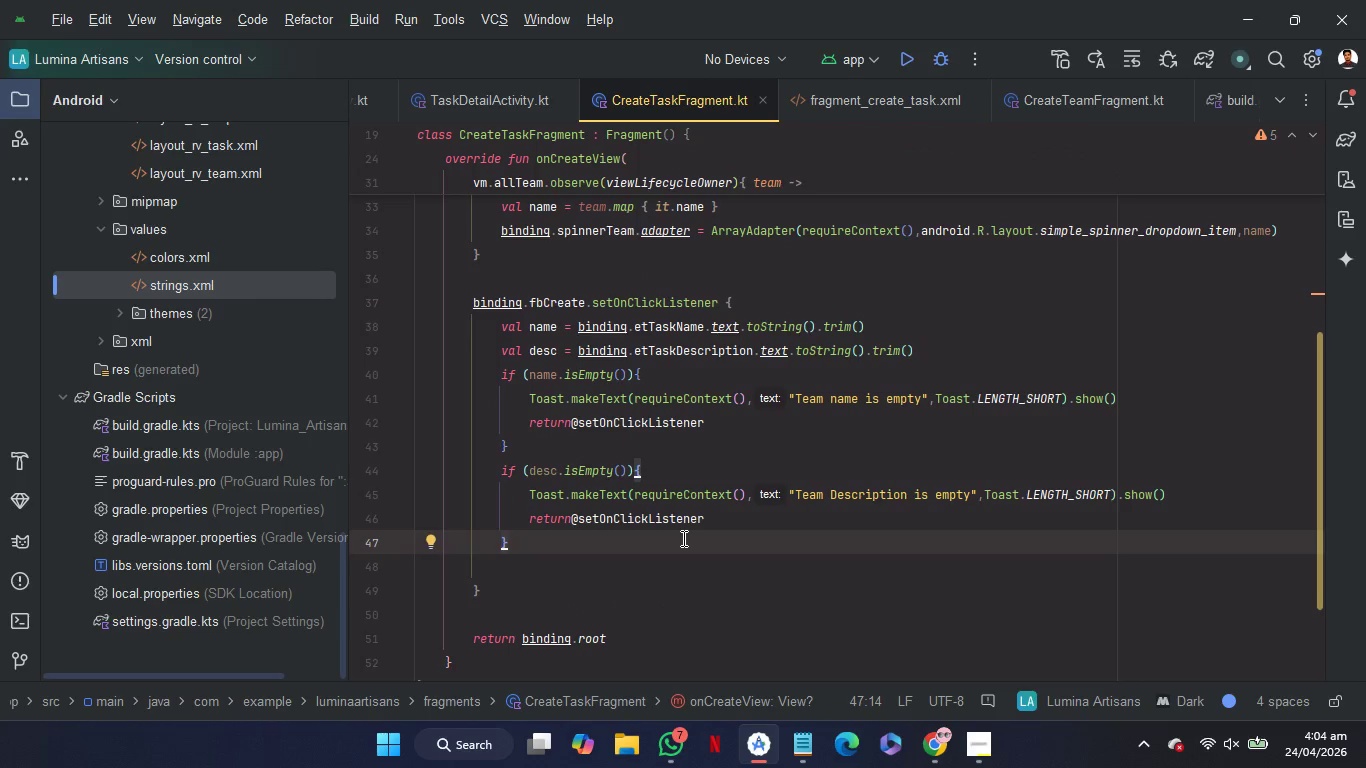 
wait(10.8)
 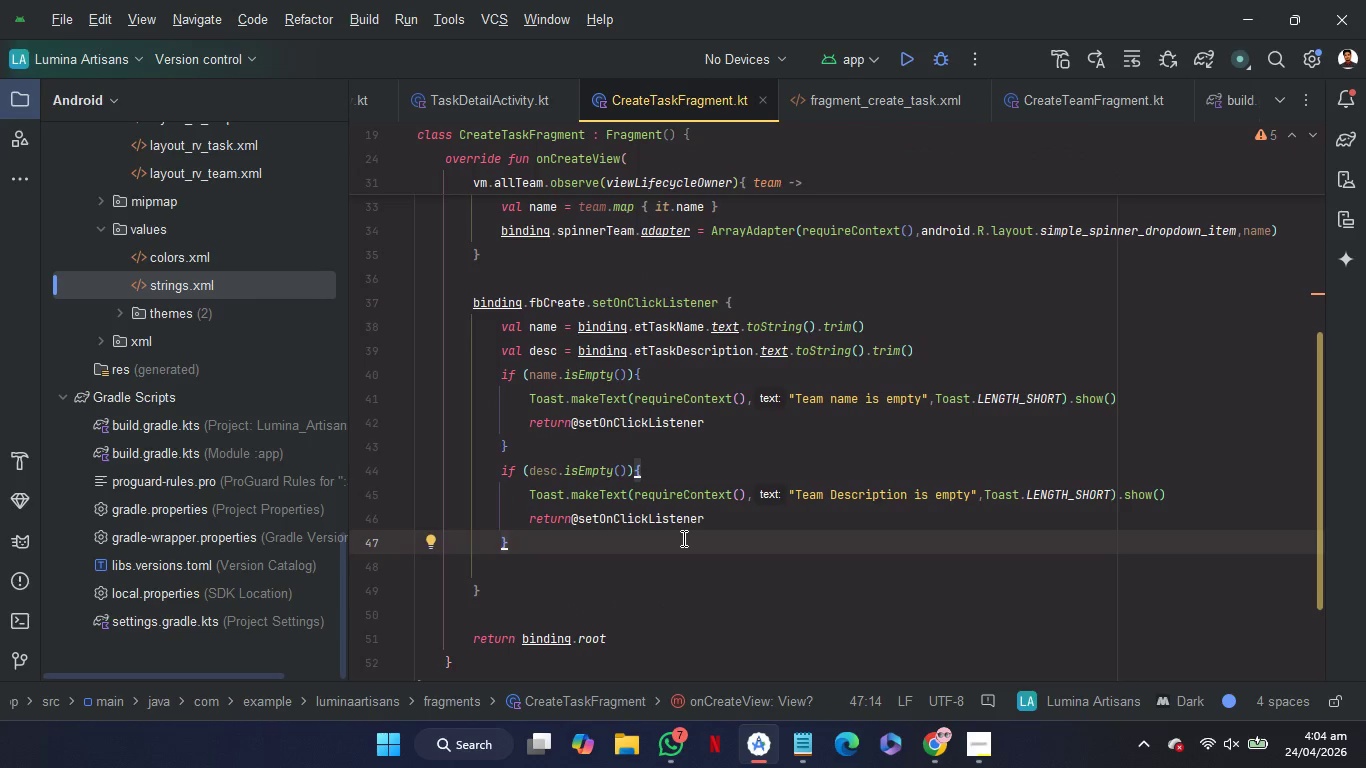 
left_click_drag(start_coordinate=[629, 537], to_coordinate=[612, 449])
 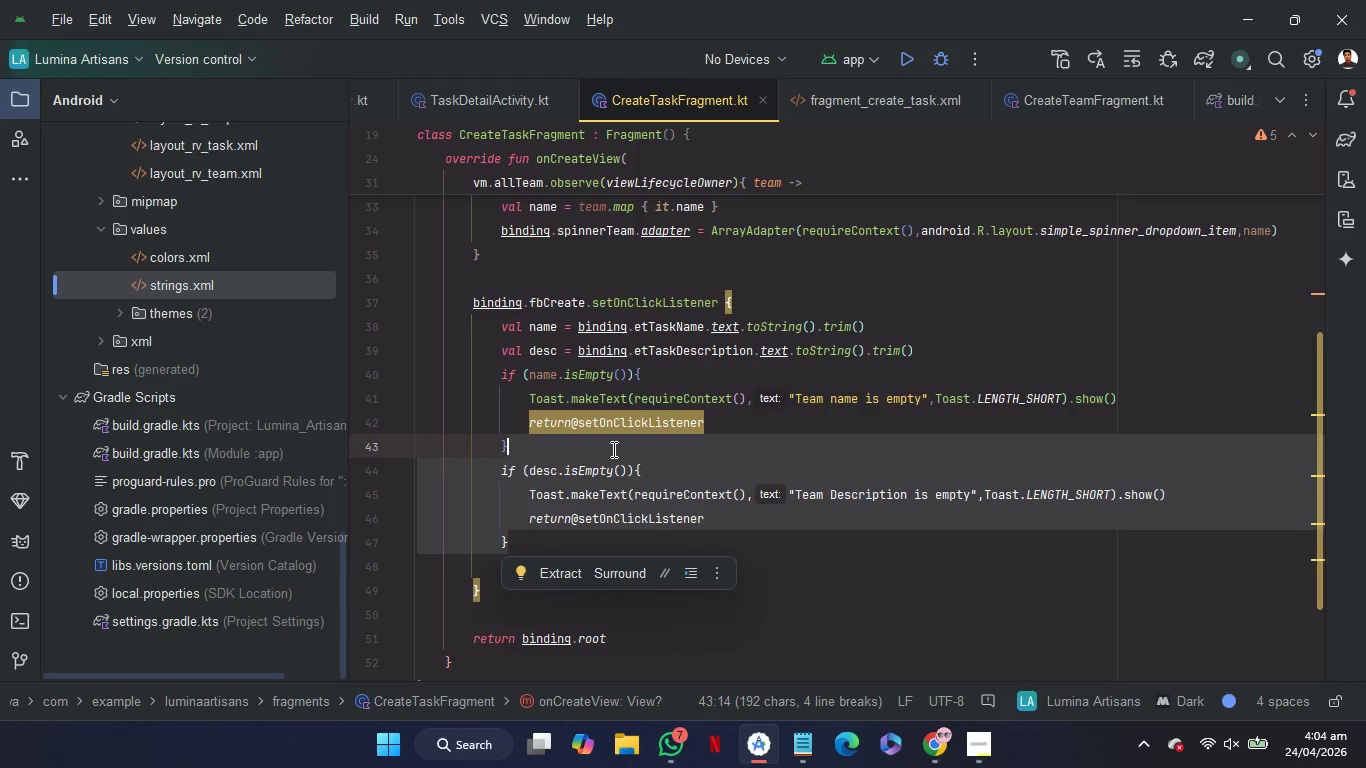 
key(Control+C)
 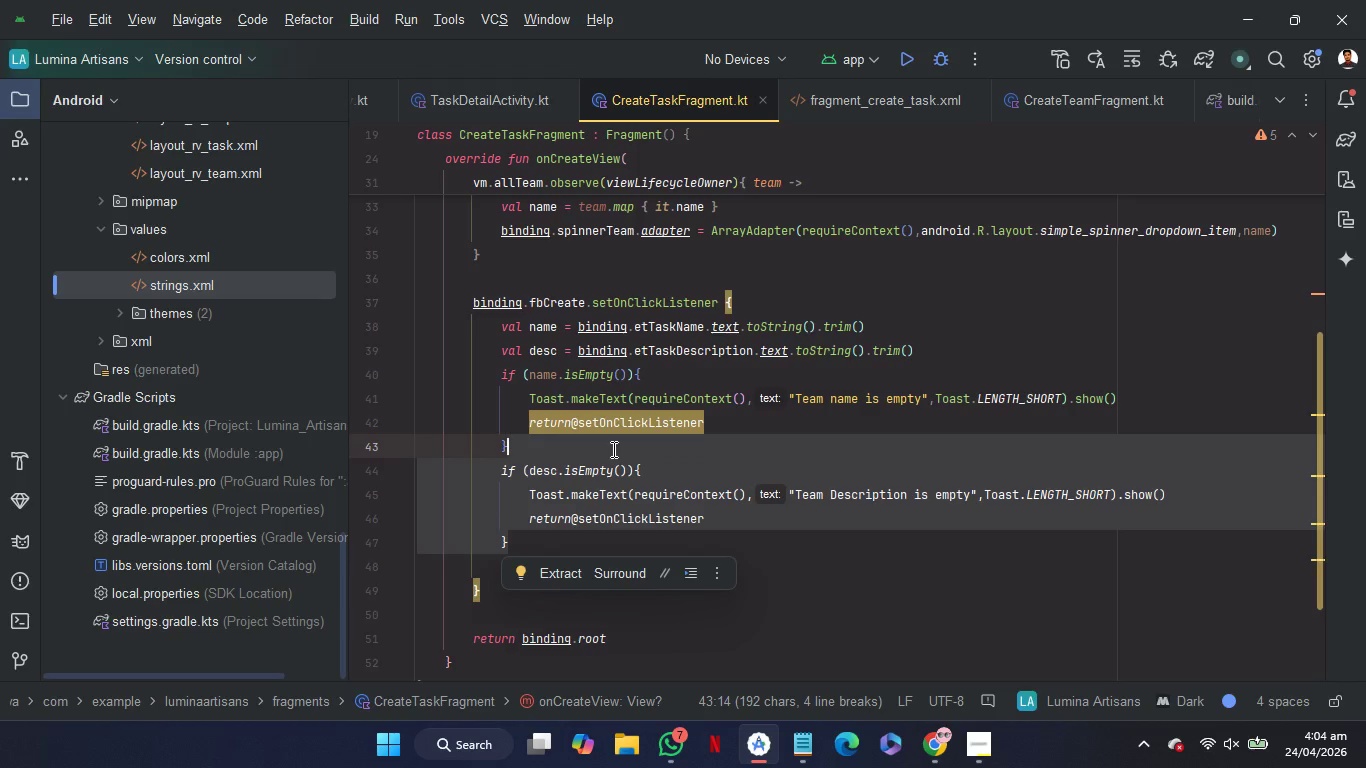 
key(Control+C)
 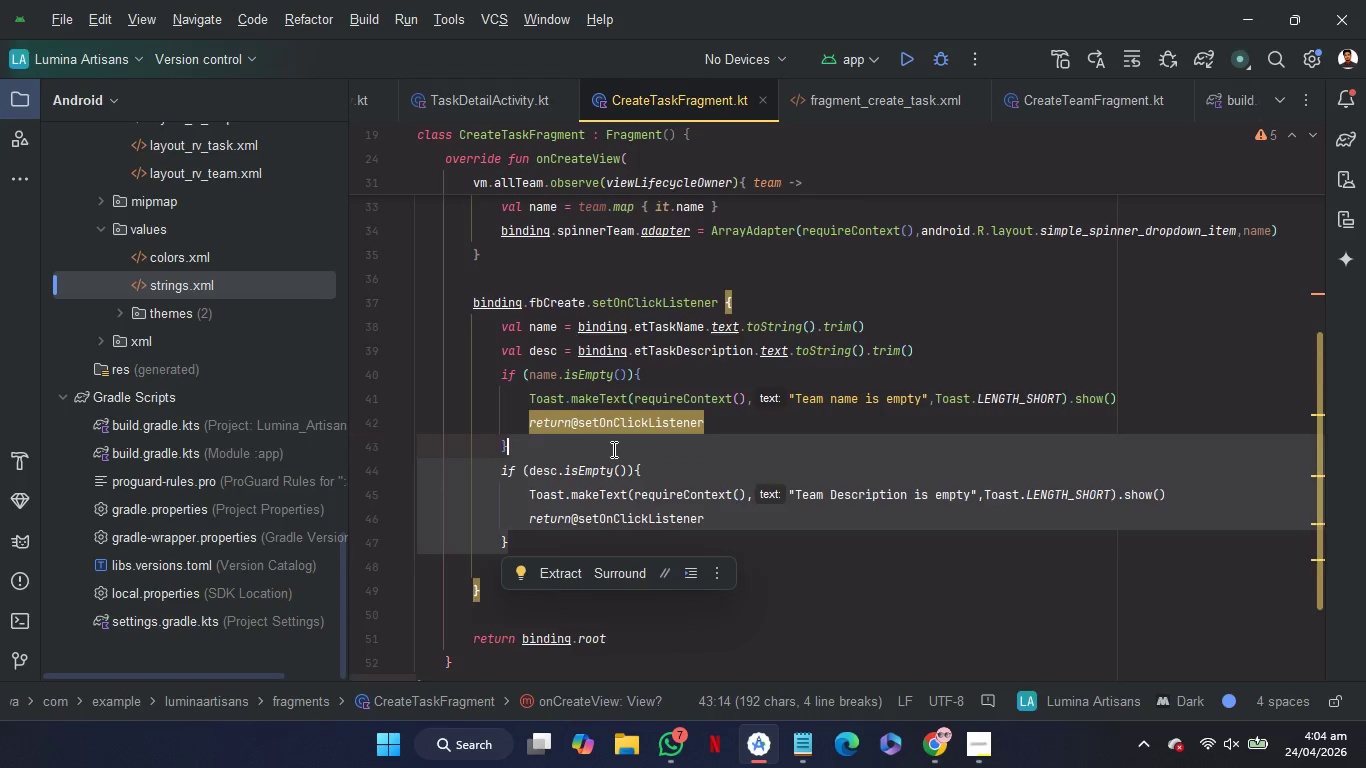 
key(PageDown)
 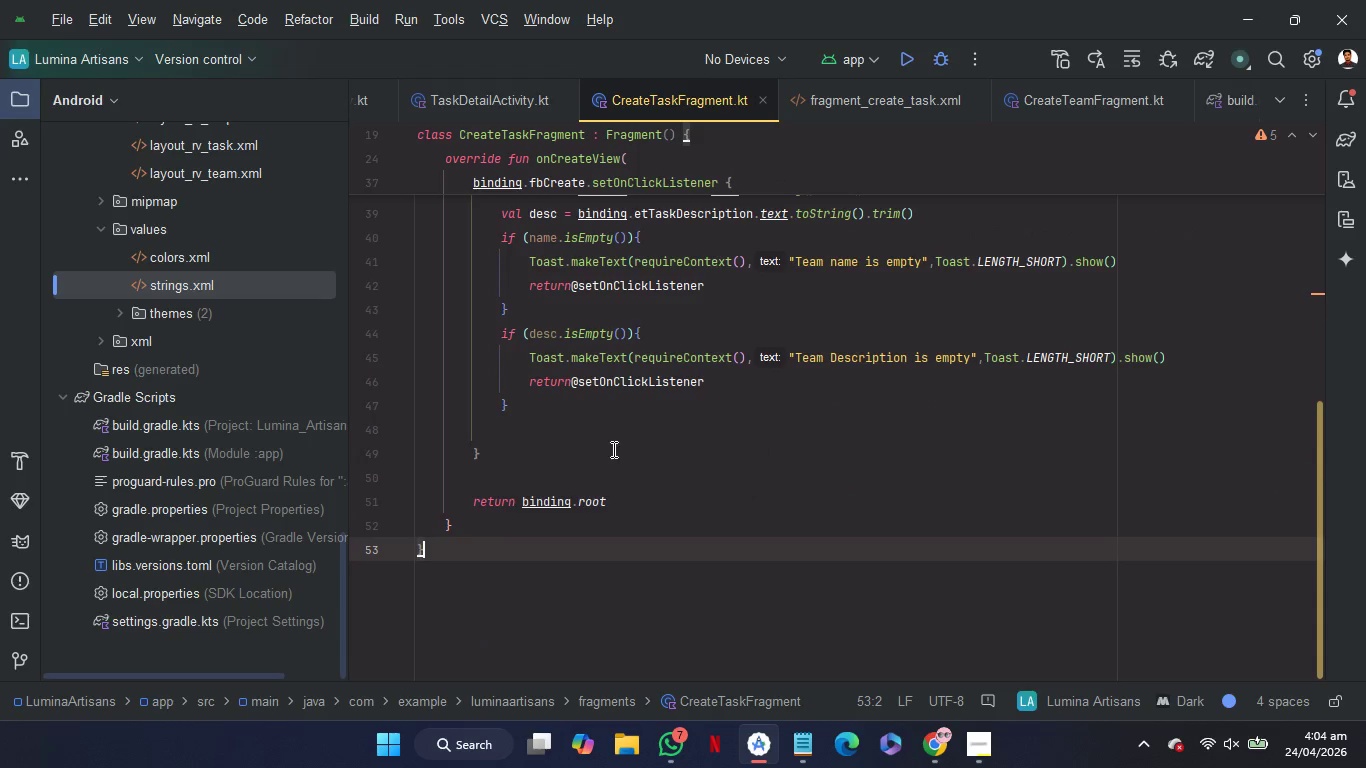 
key(Control+ControlLeft)
 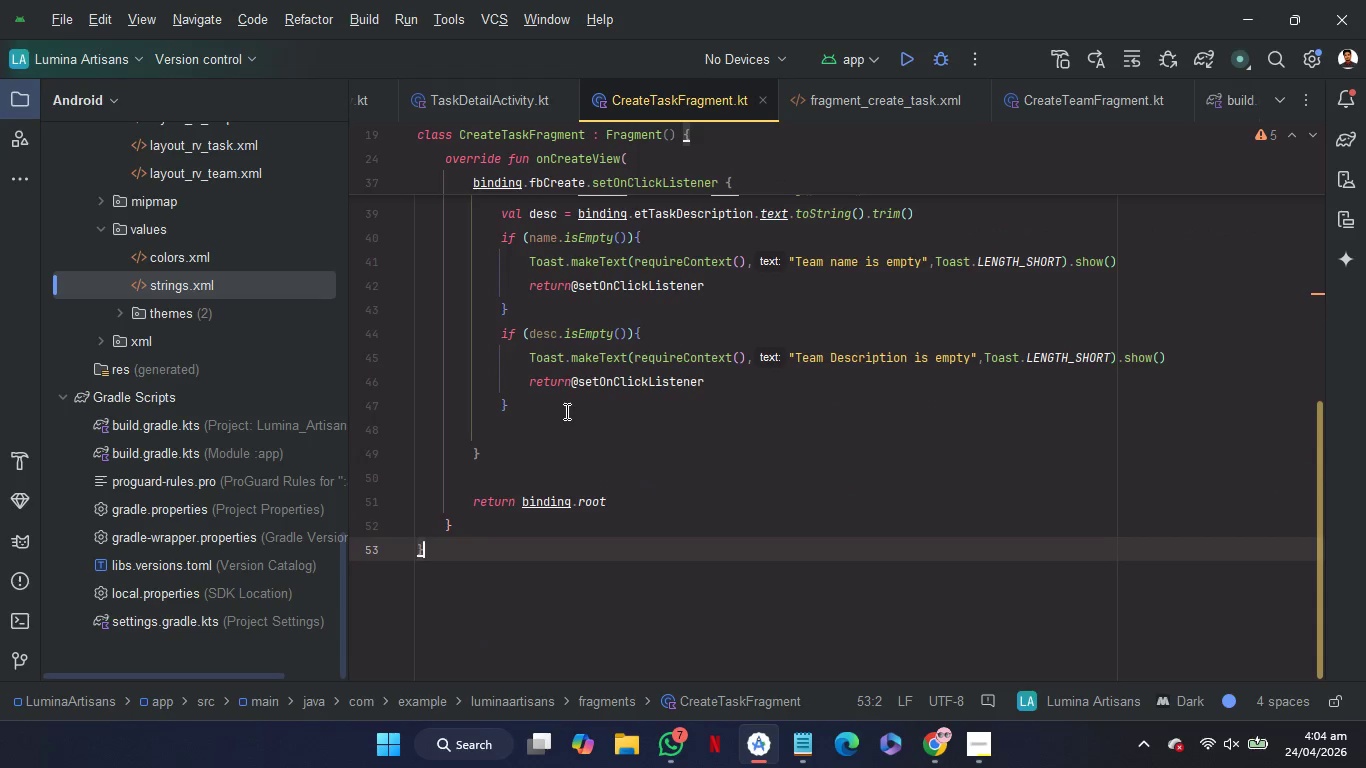 
left_click_drag(start_coordinate=[563, 410], to_coordinate=[546, 318])
 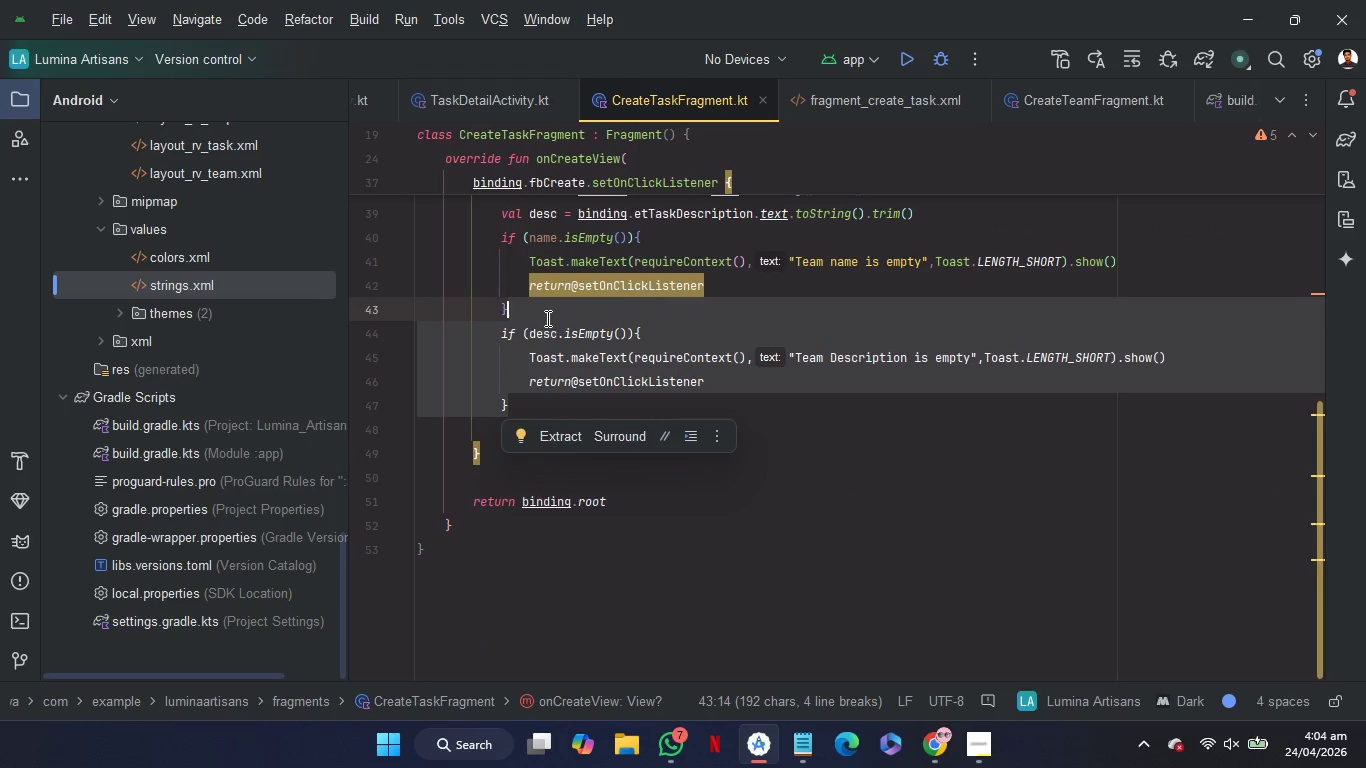 
key(Control+C)
 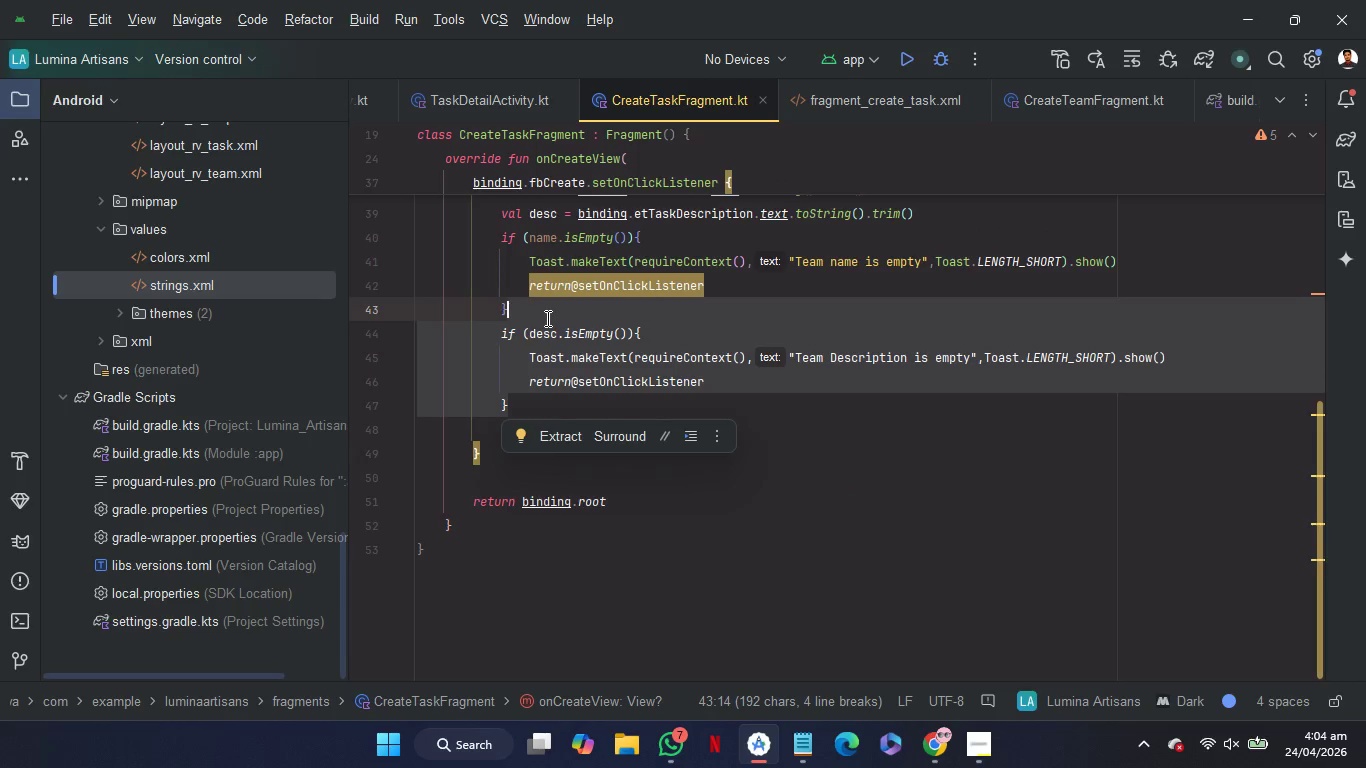 
key(Control+C)
 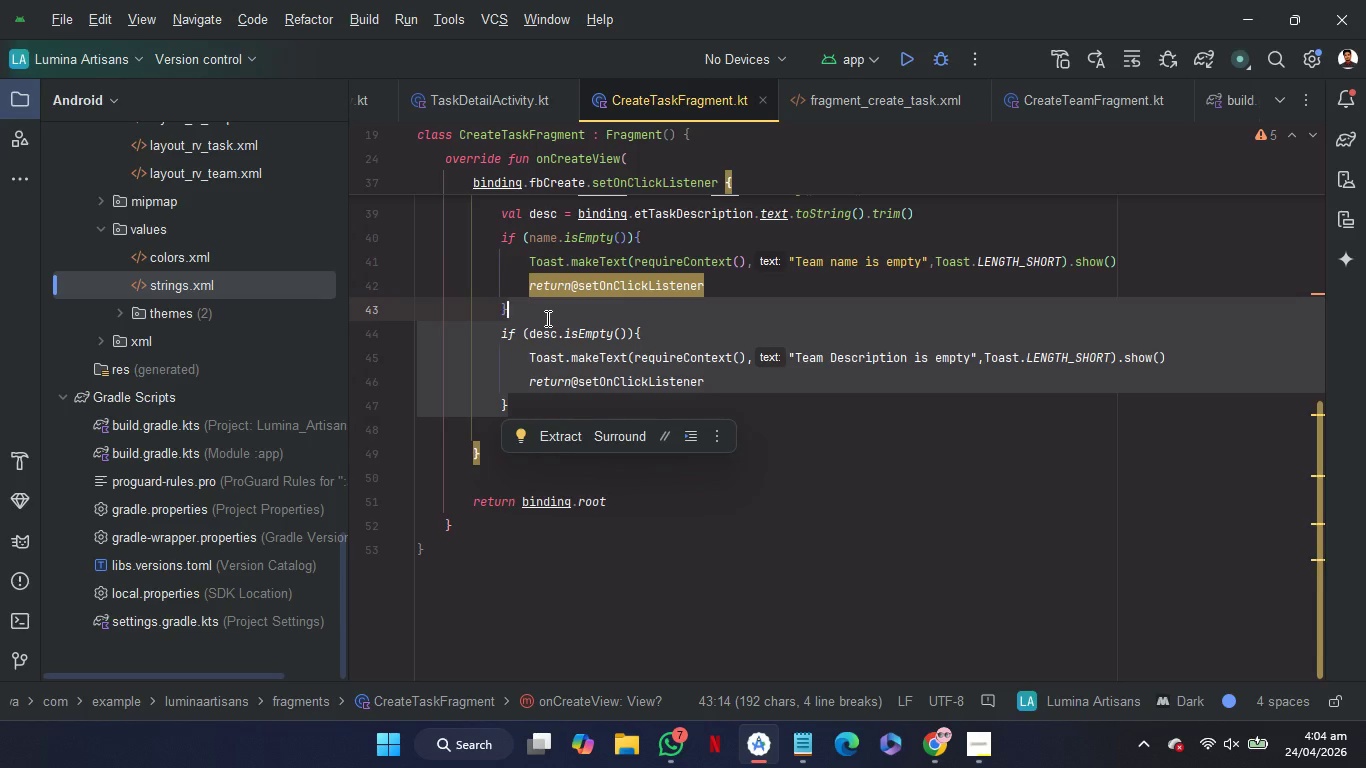 
key(Control+C)
 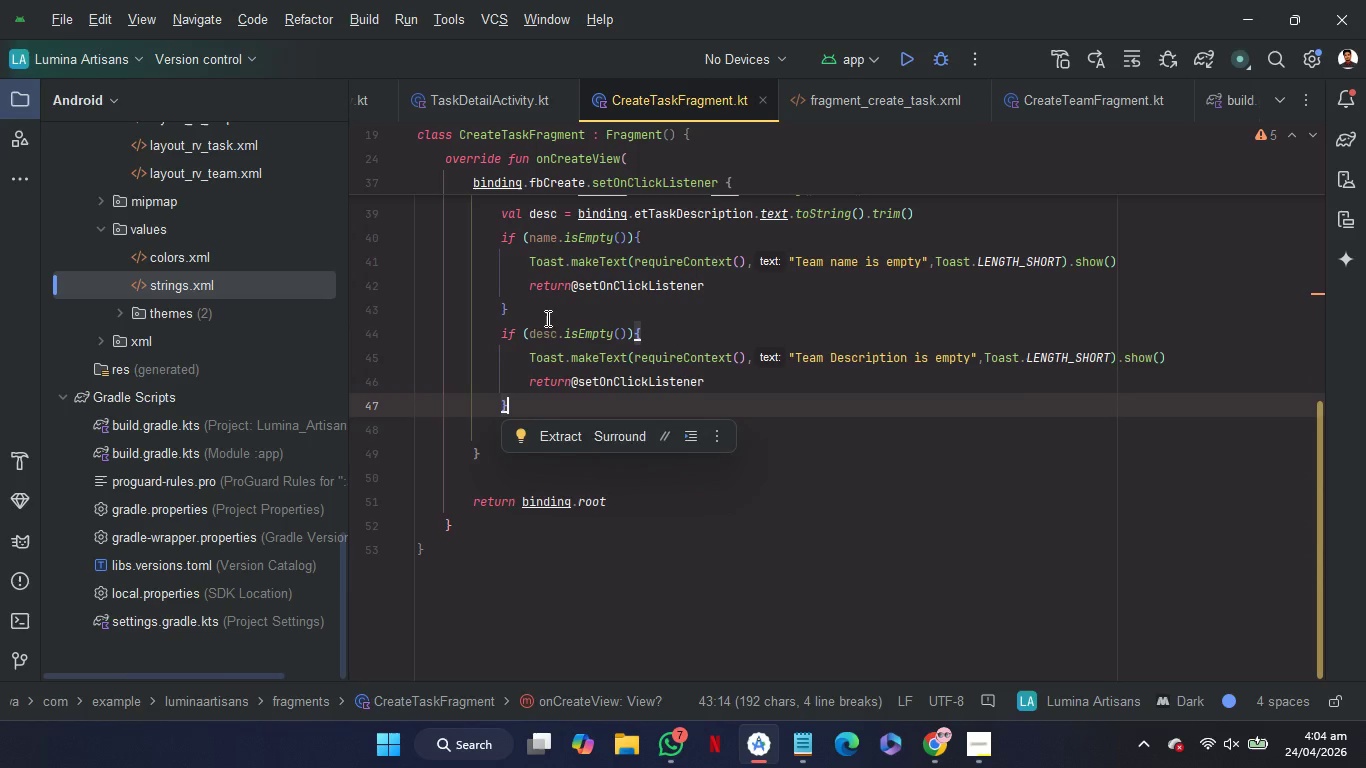 
key(ArrowRight)
 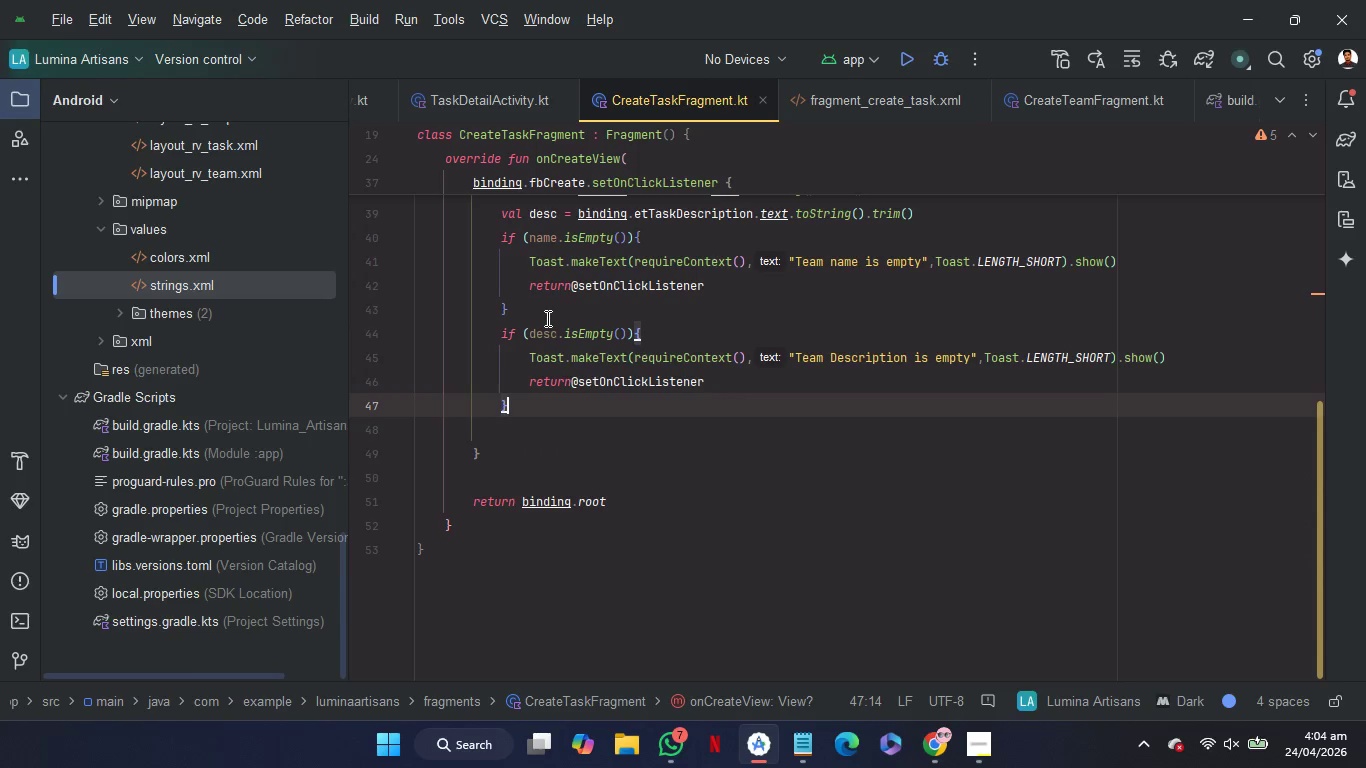 
key(Control+V)
 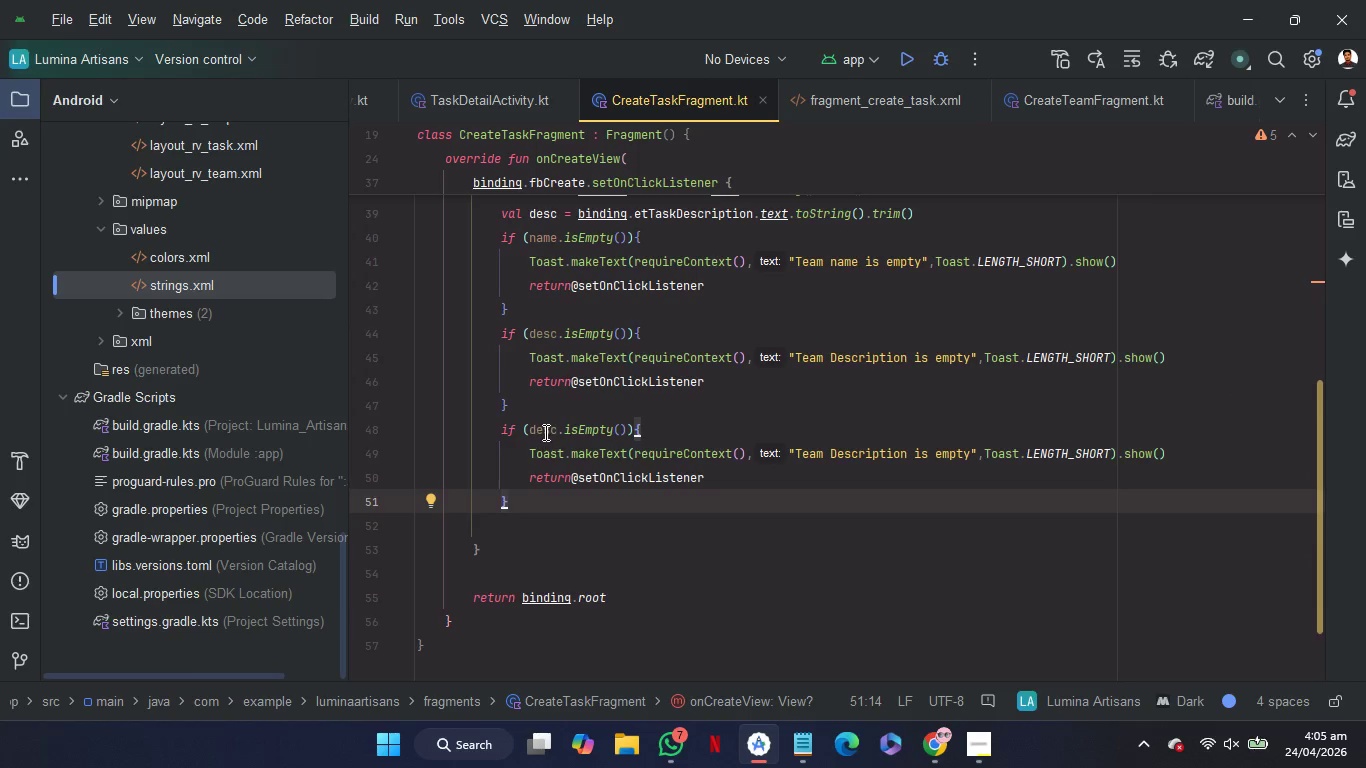 
double_click([544, 431])
 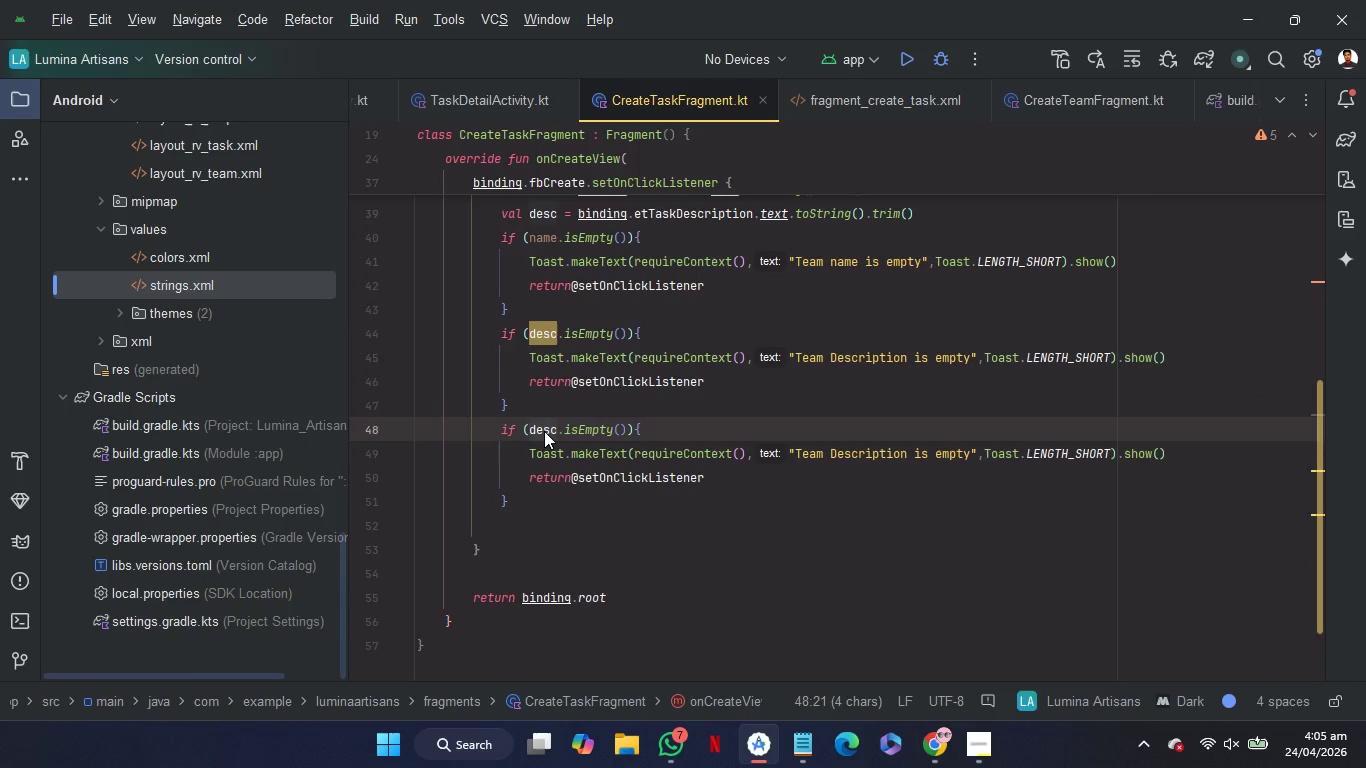 
key(T)
 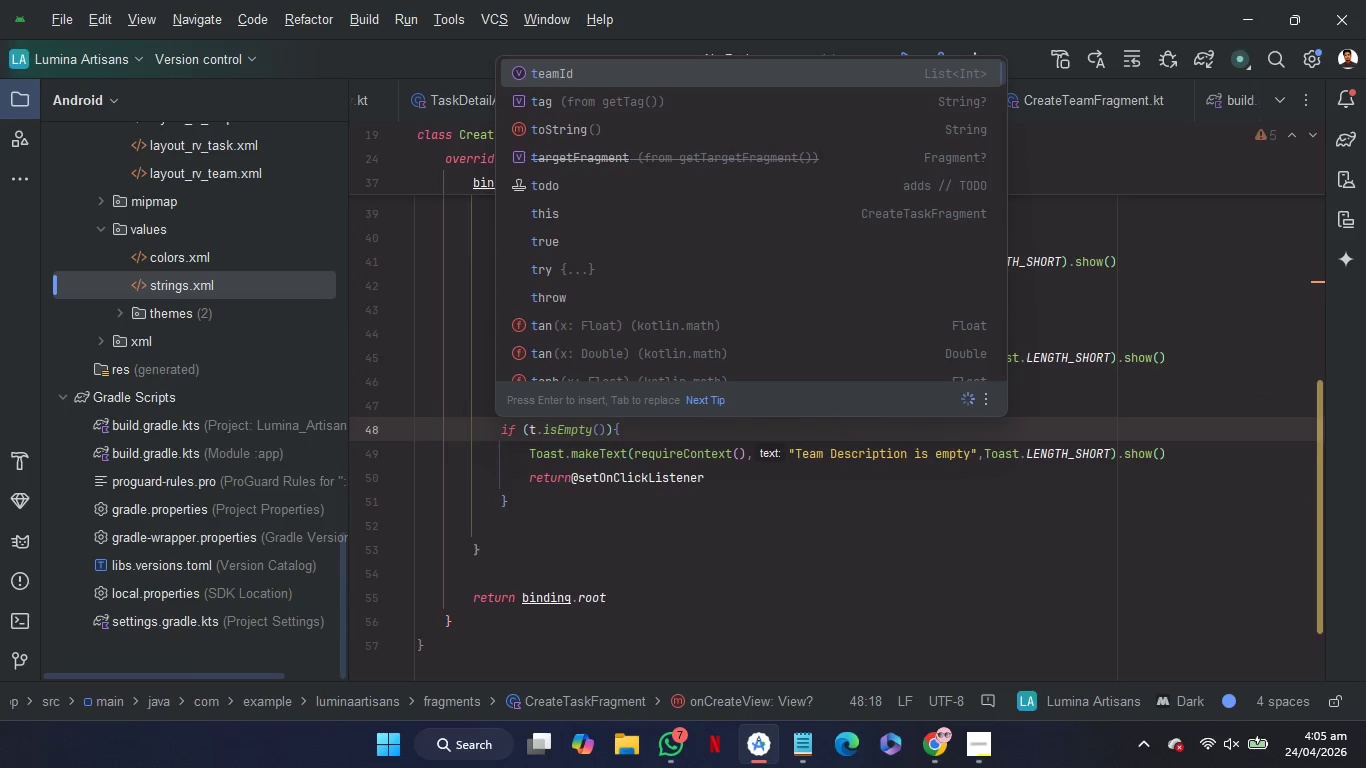 
key(Enter)
 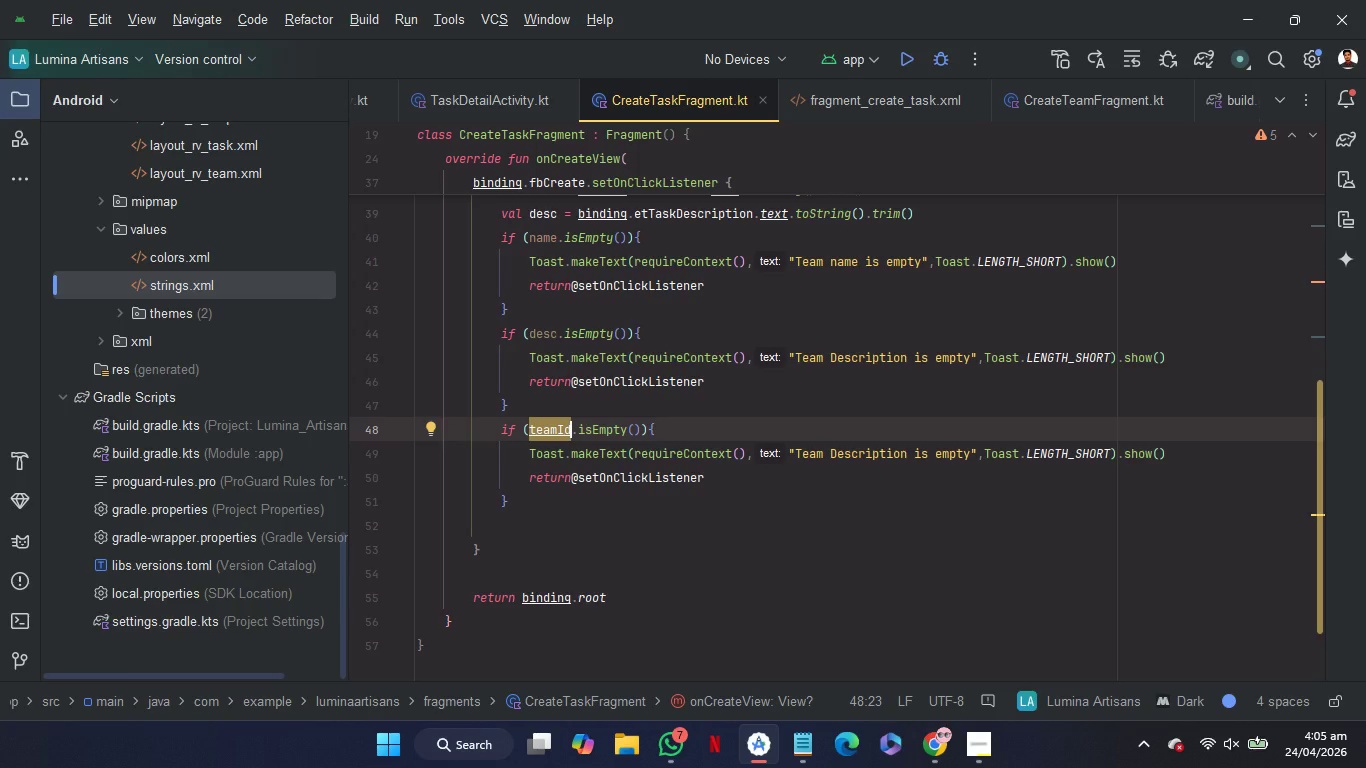 
wait(7.33)
 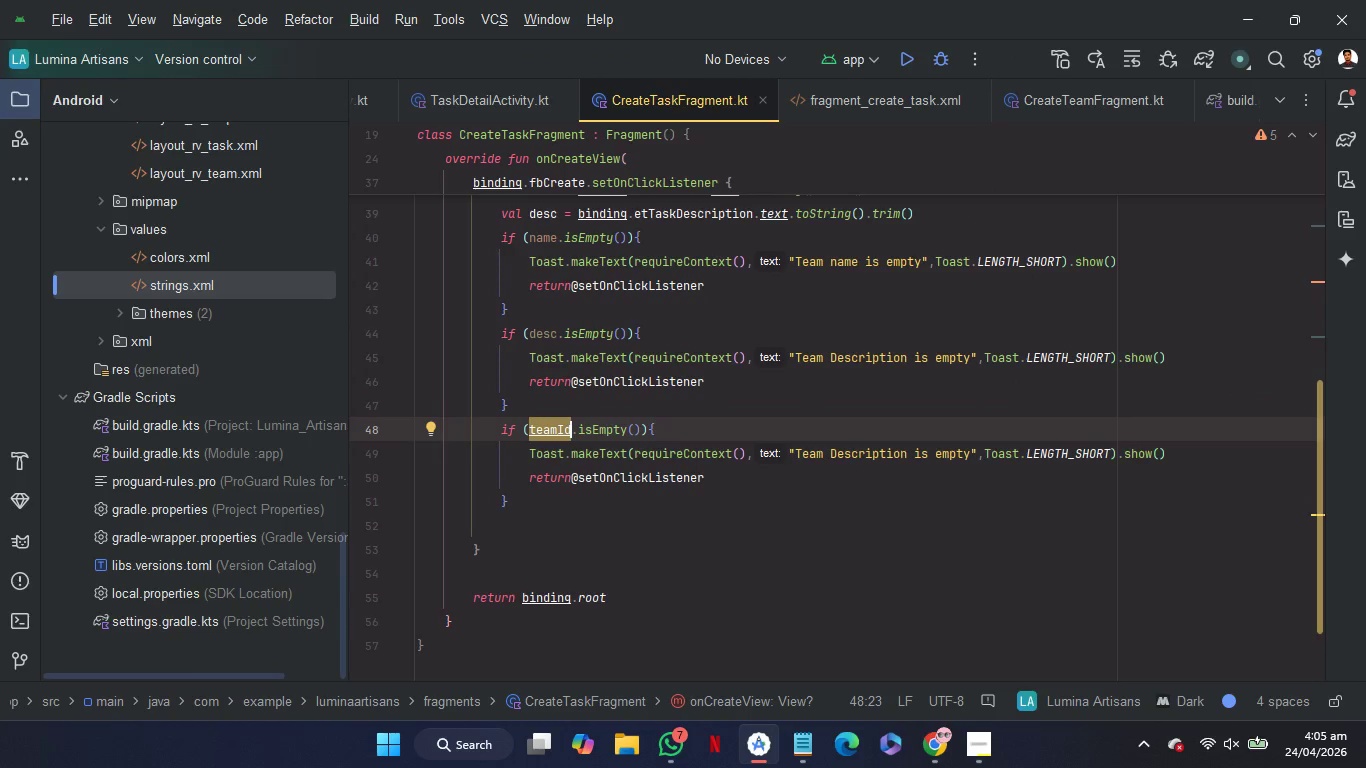 
left_click([808, 455])
 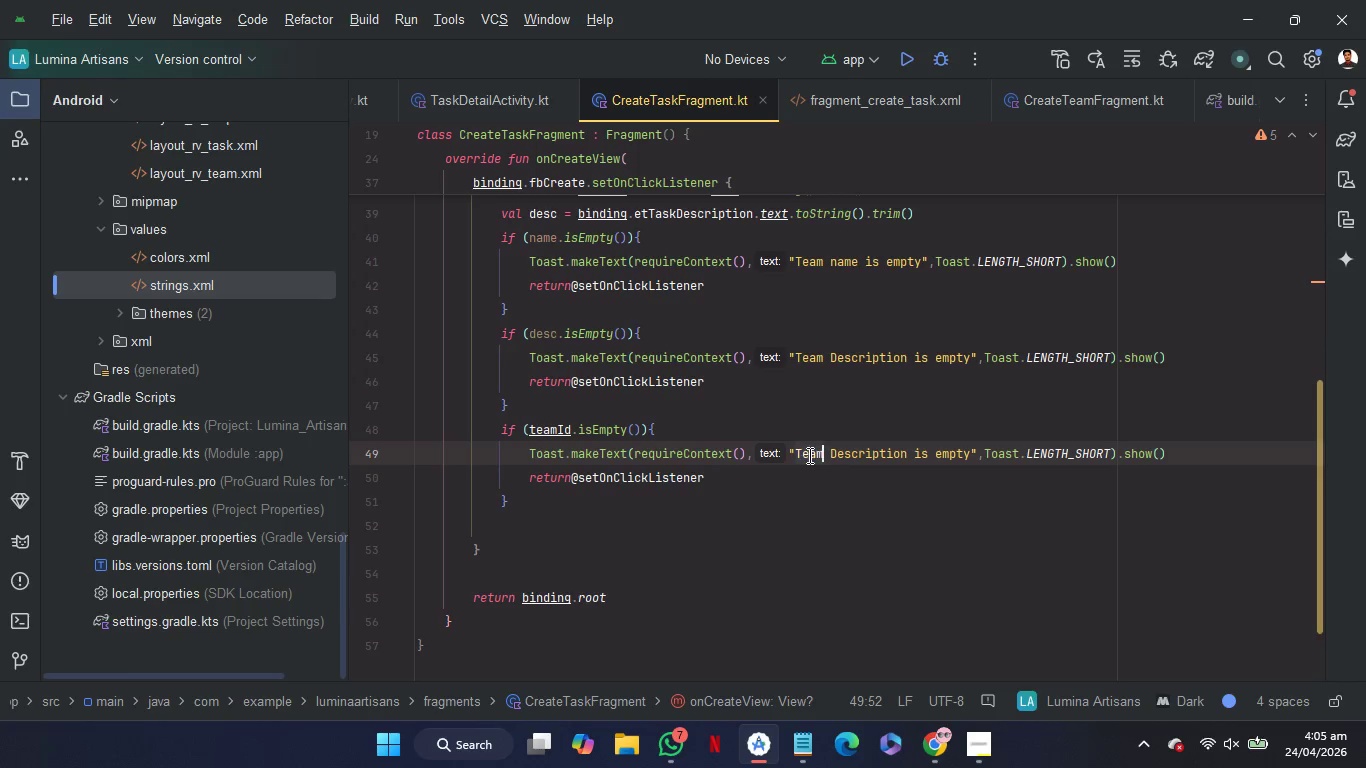 
left_click_drag(start_coordinate=[808, 455], to_coordinate=[960, 459])
 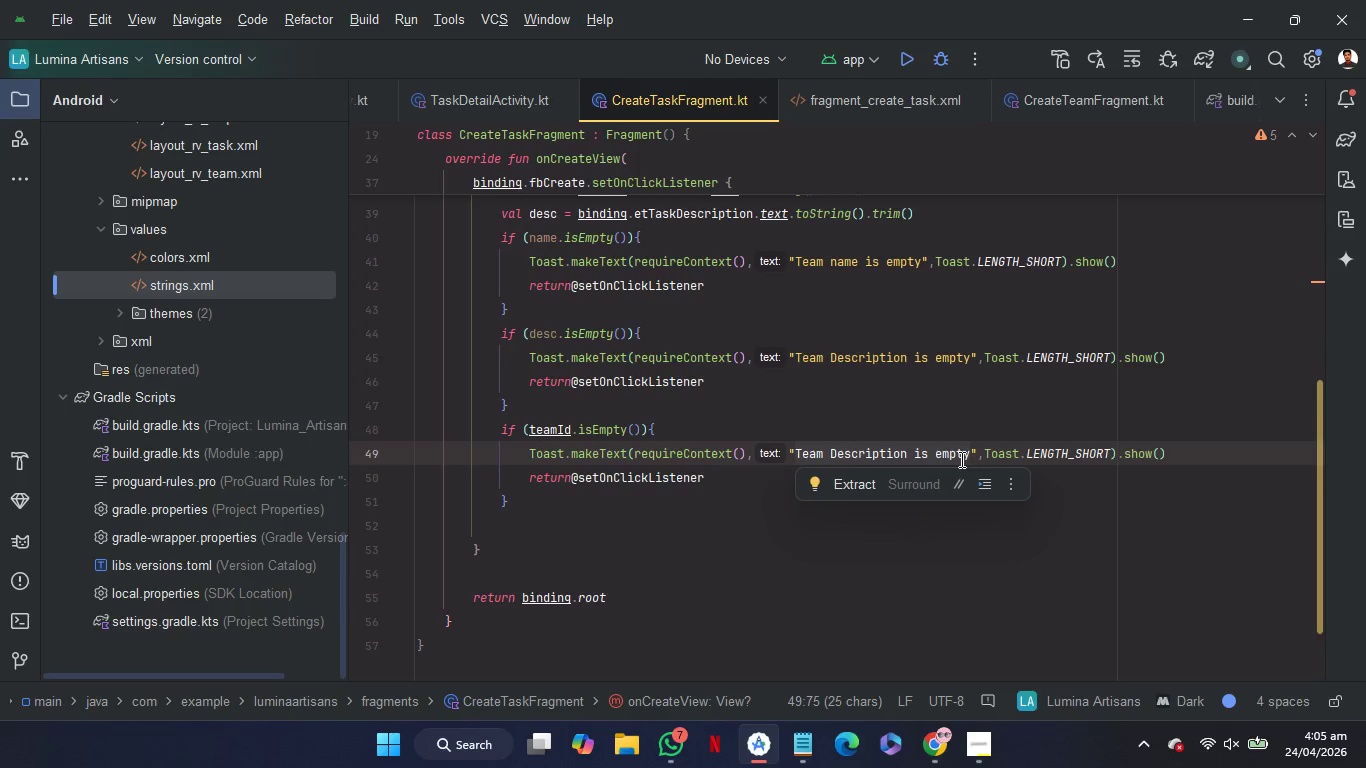 
type(Create Team First)
 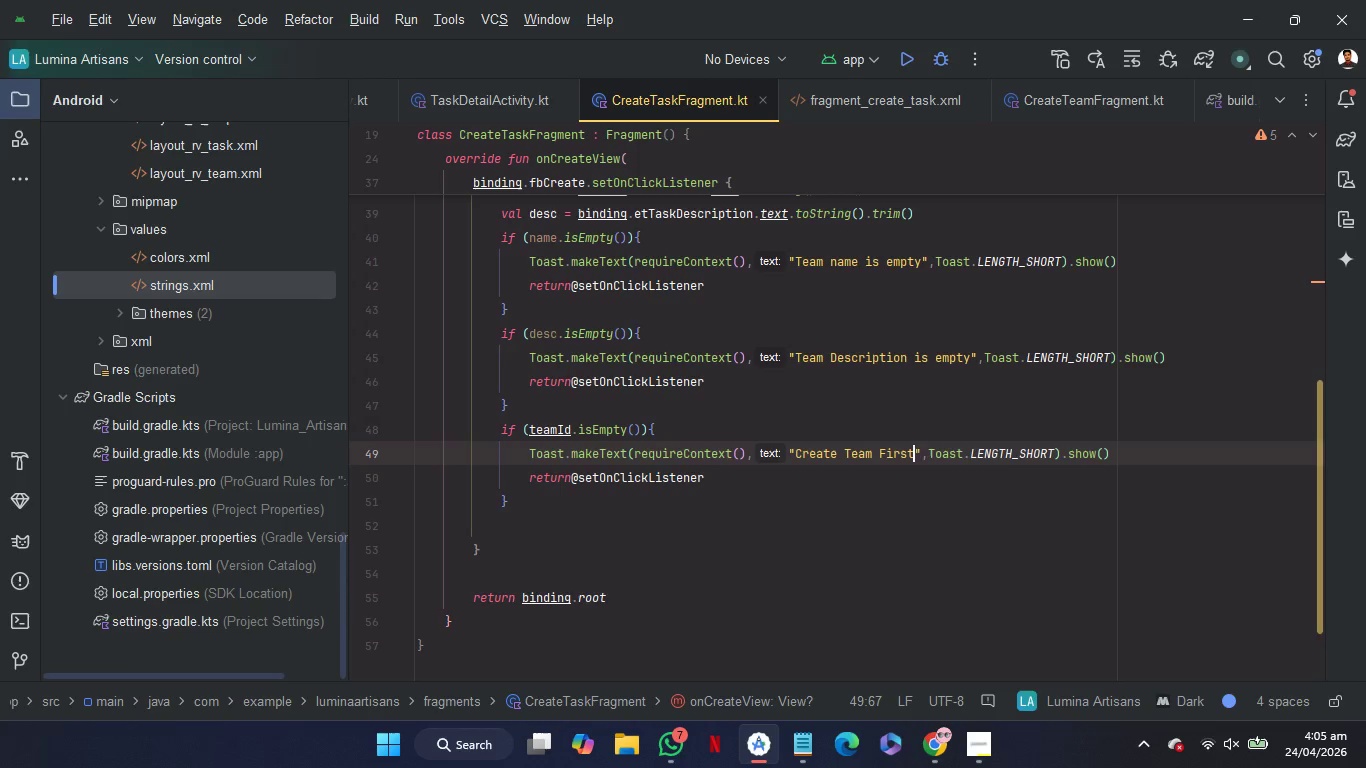 
scroll: coordinate [1054, 555], scroll_direction: up, amount: 1.0
 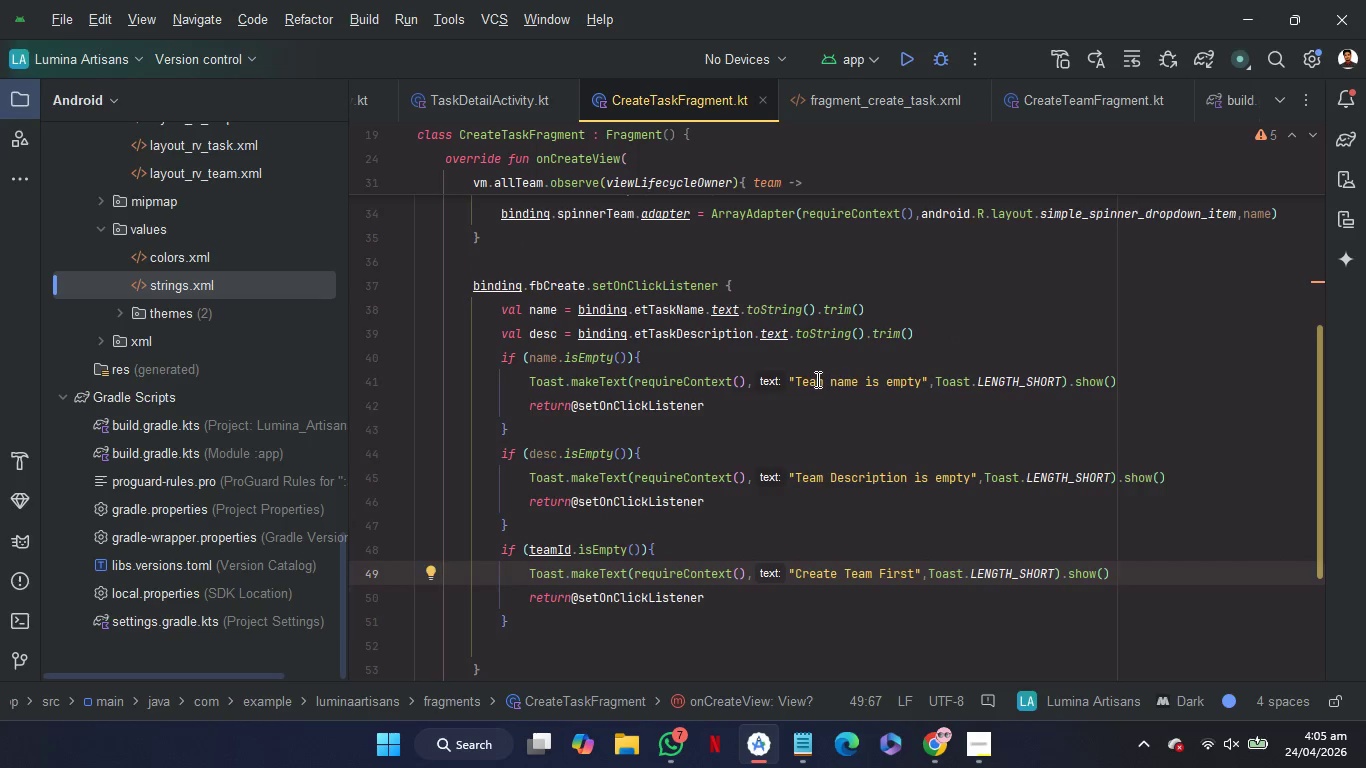 
double_click([816, 379])
 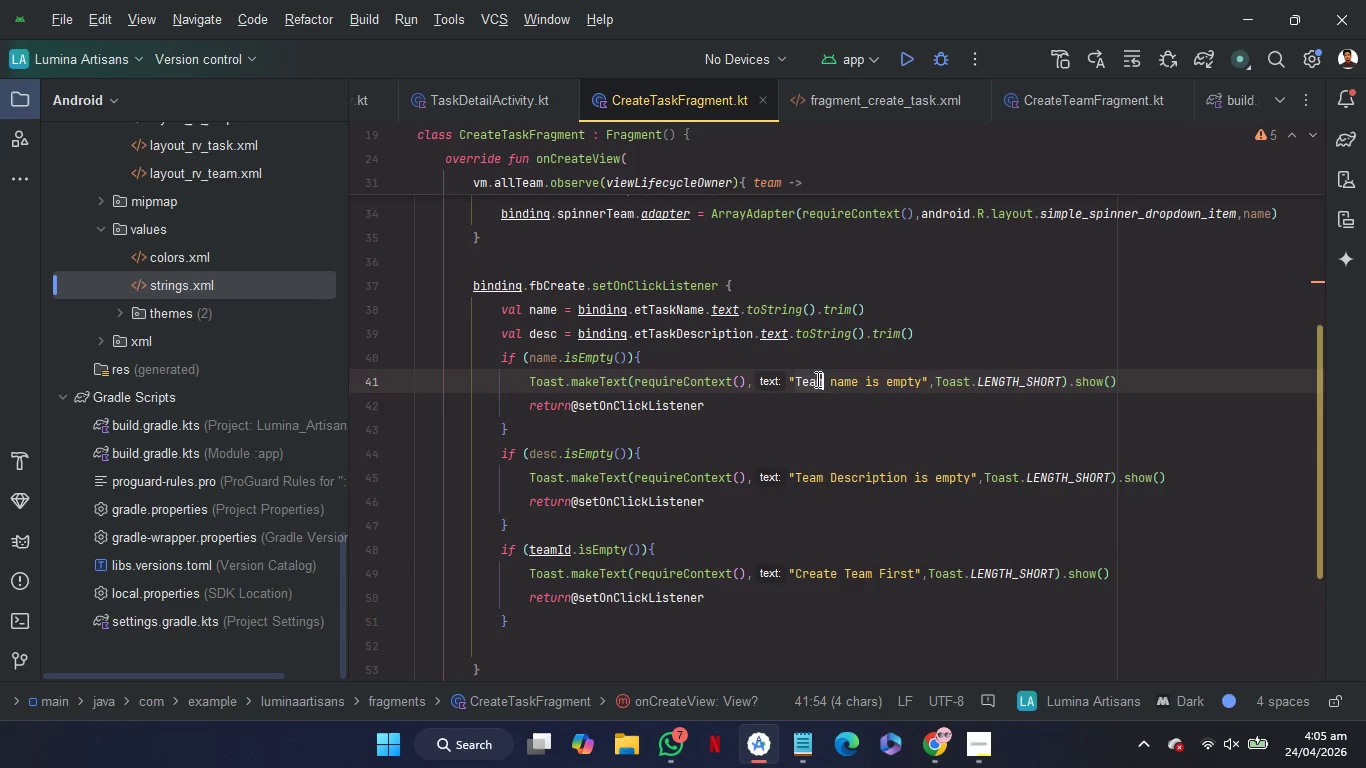 
type(Task)
 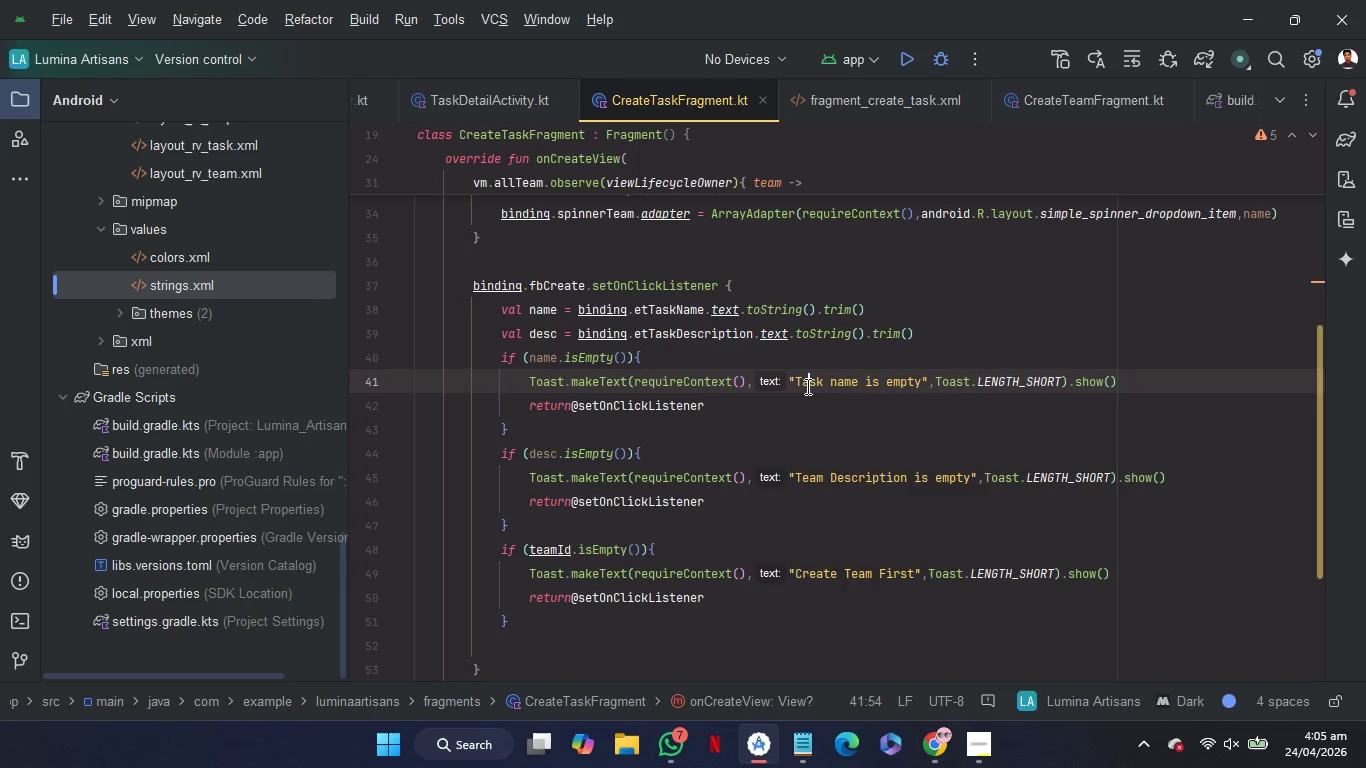 
double_click([806, 386])
 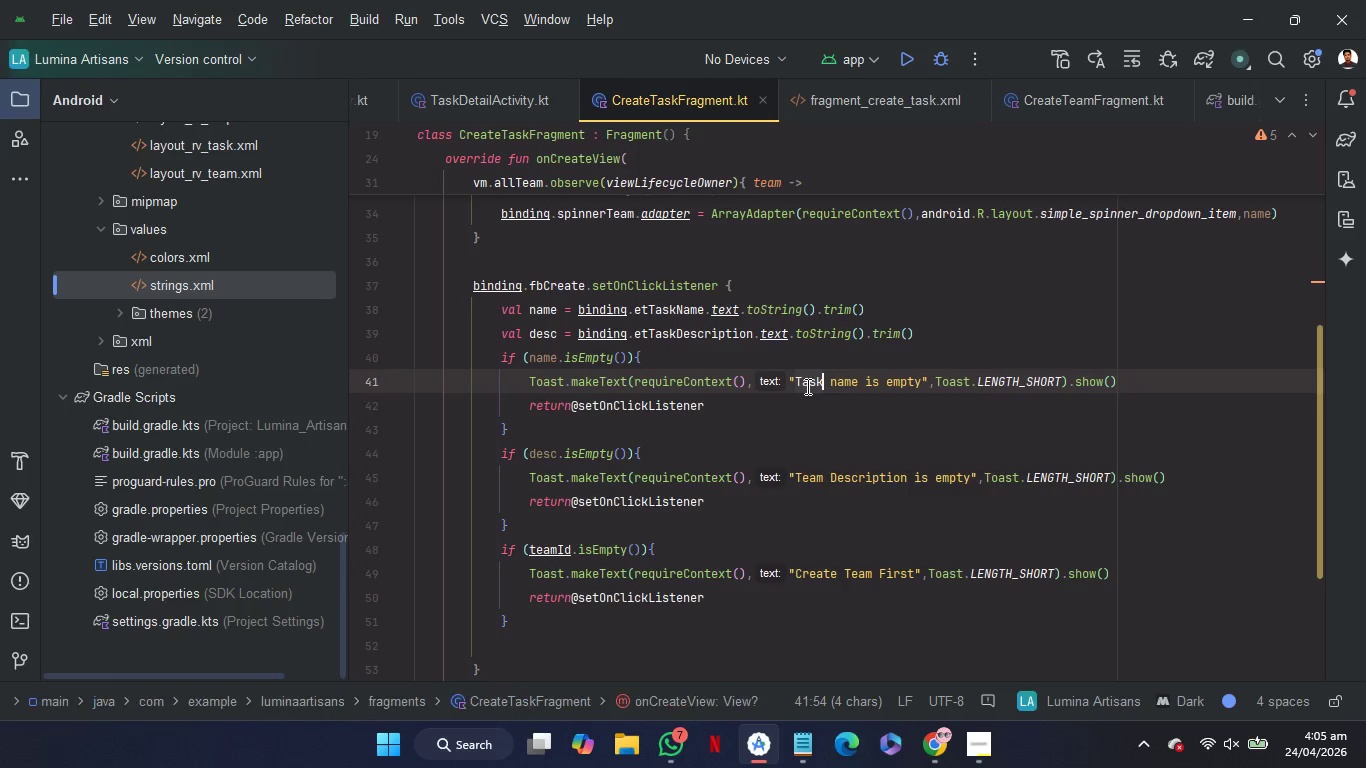 
key(Control+C)
 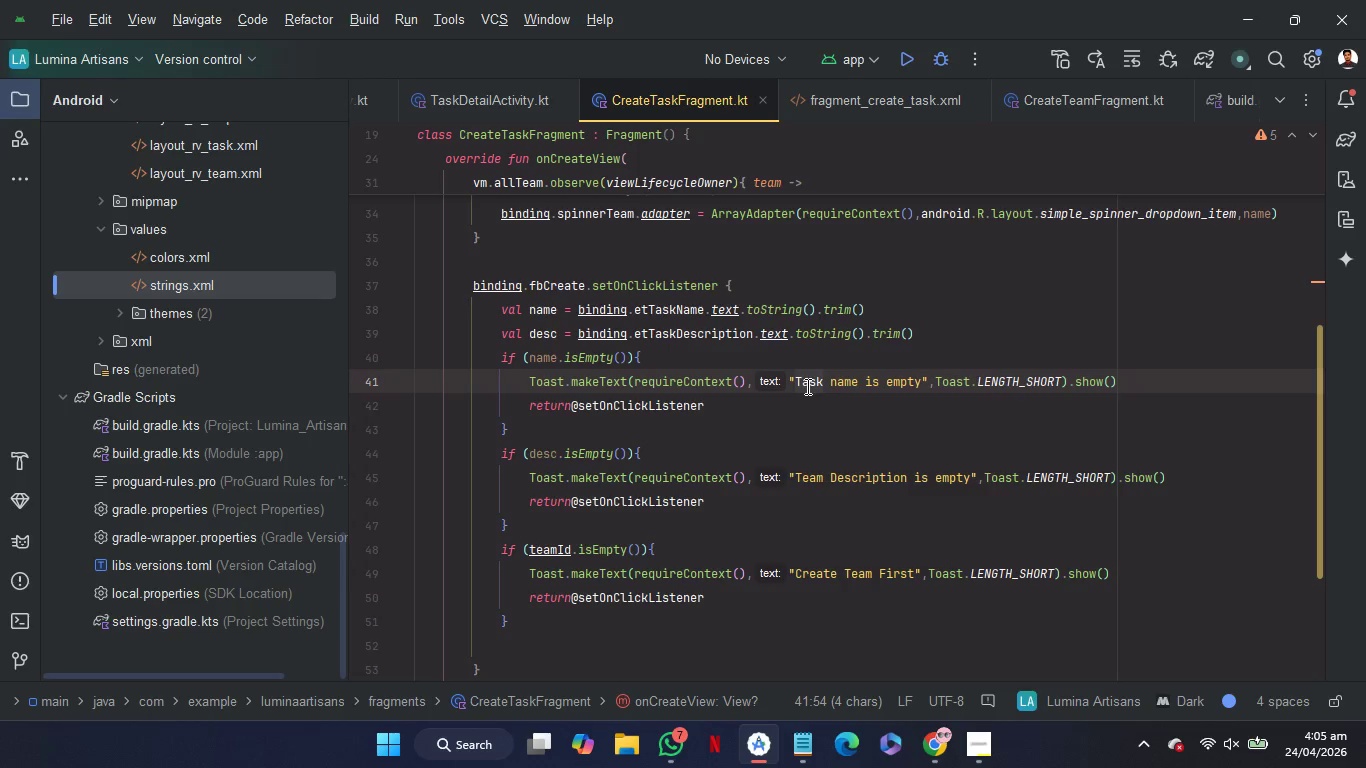 
key(Control+C)
 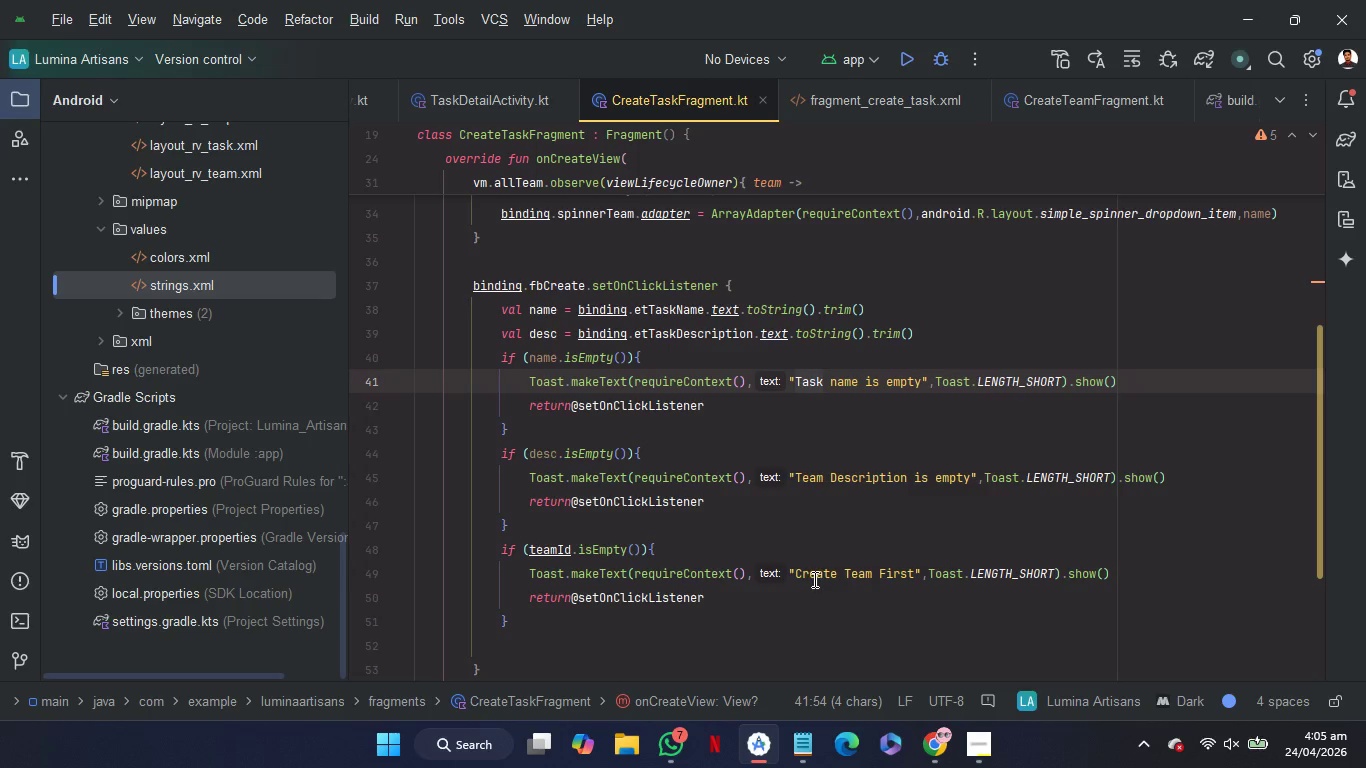 
left_click([813, 579])
 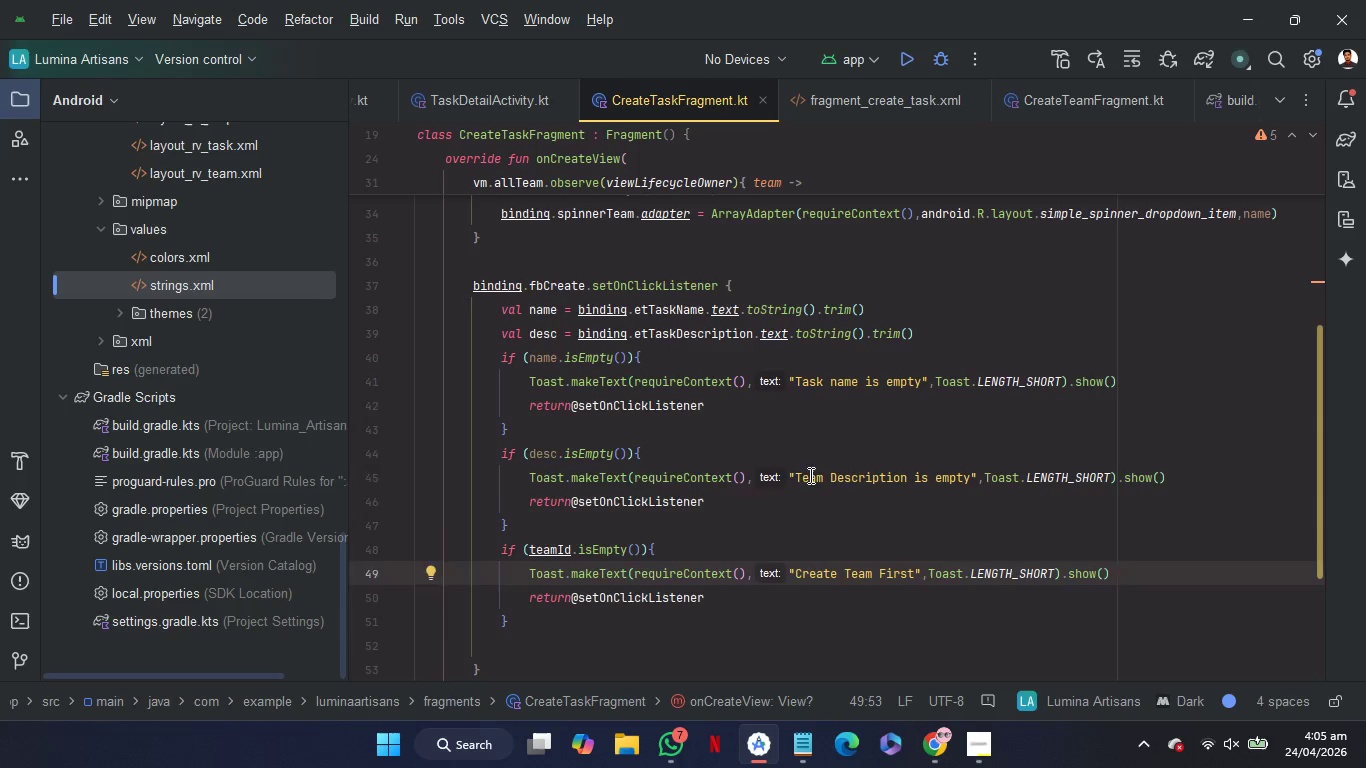 
double_click([809, 475])
 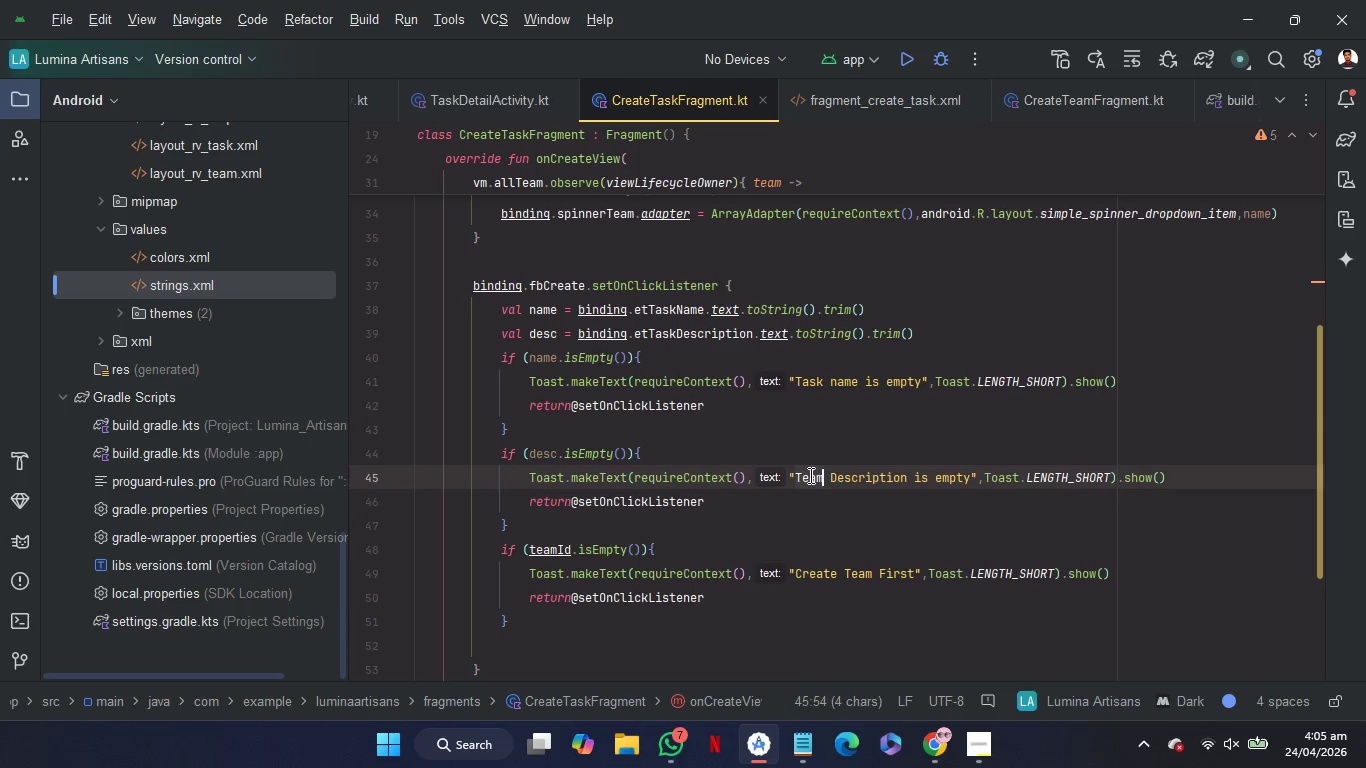 
key(Control+V)
 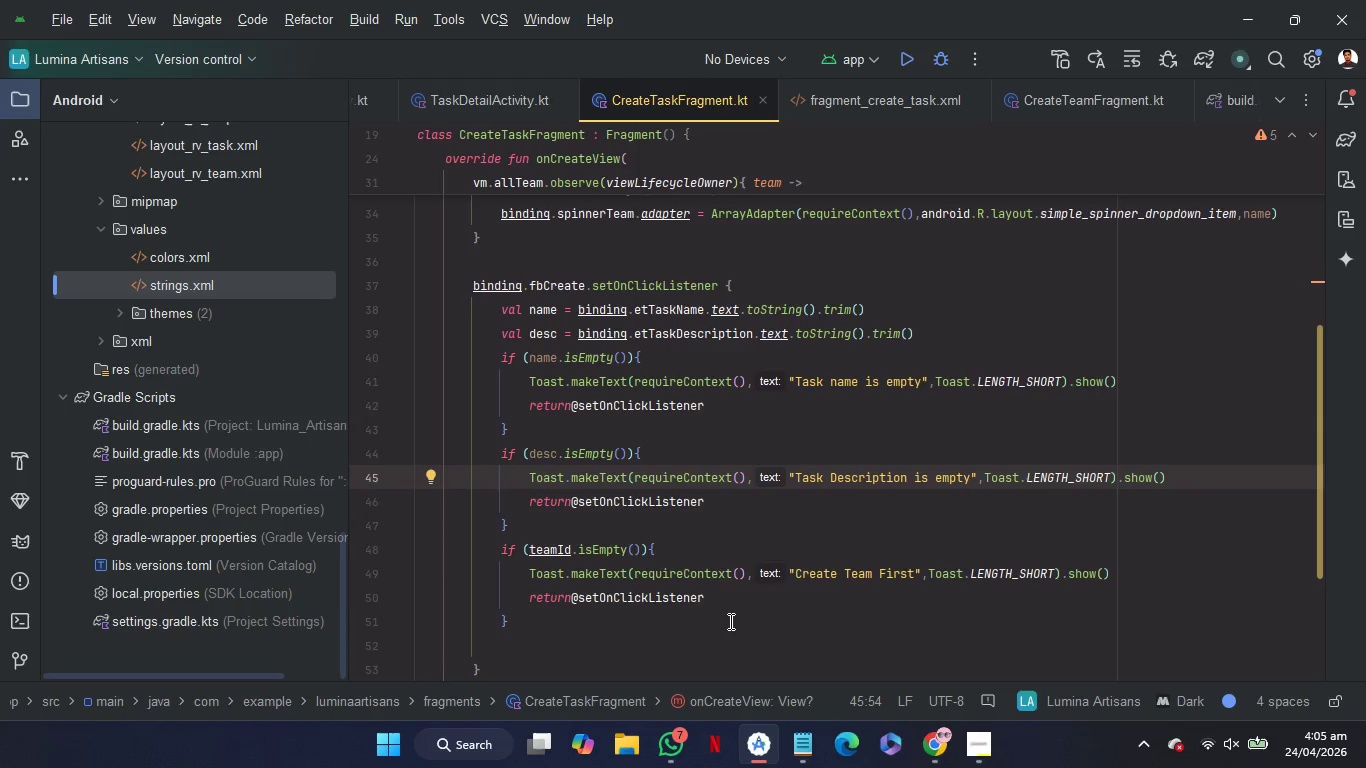 
left_click([729, 619])
 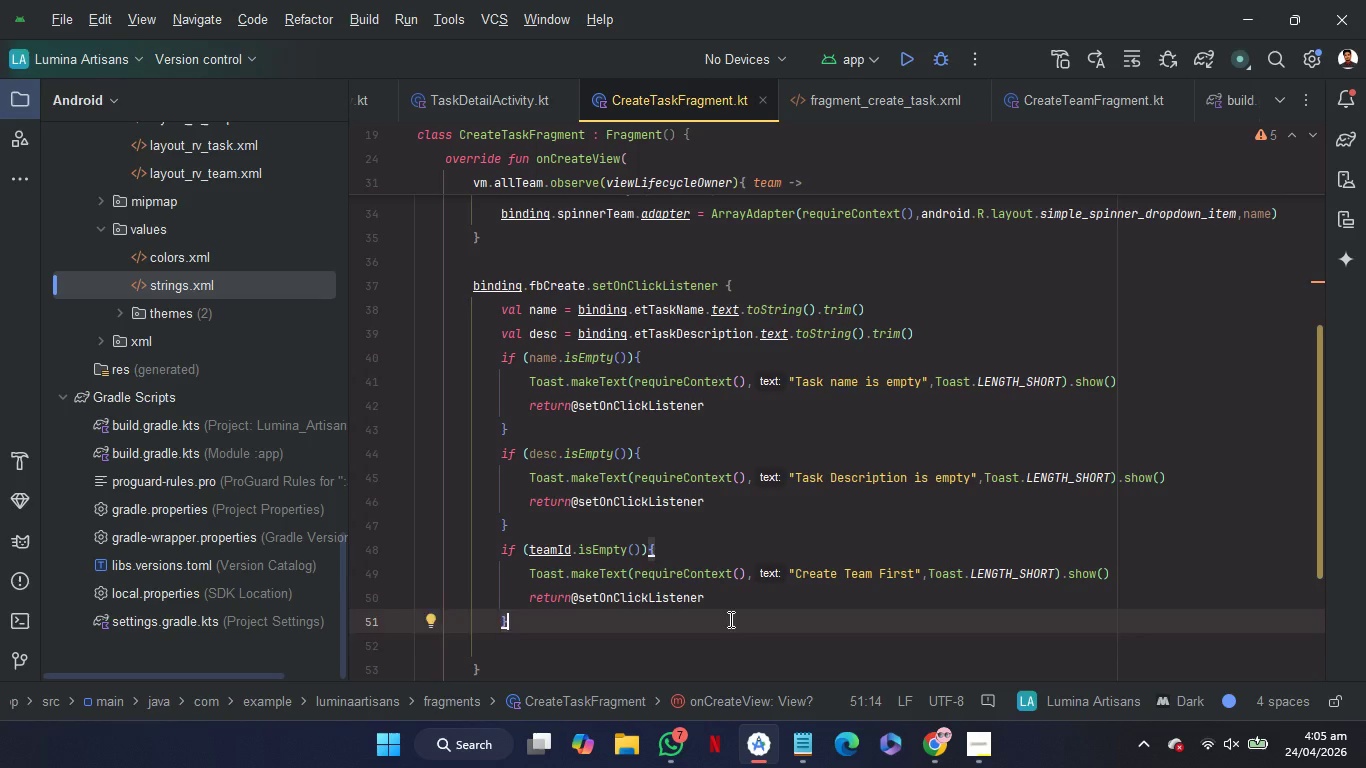 
key(Enter)
 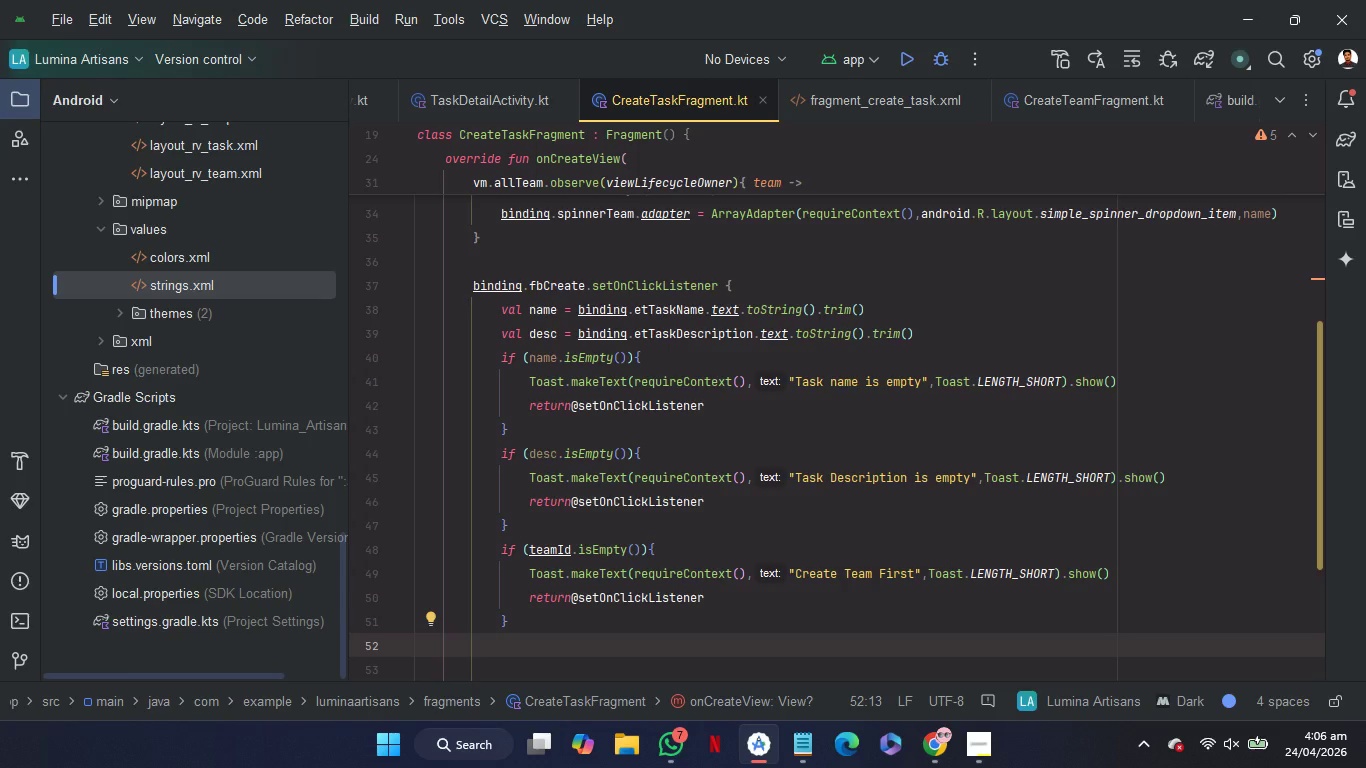 
wait(70.47)
 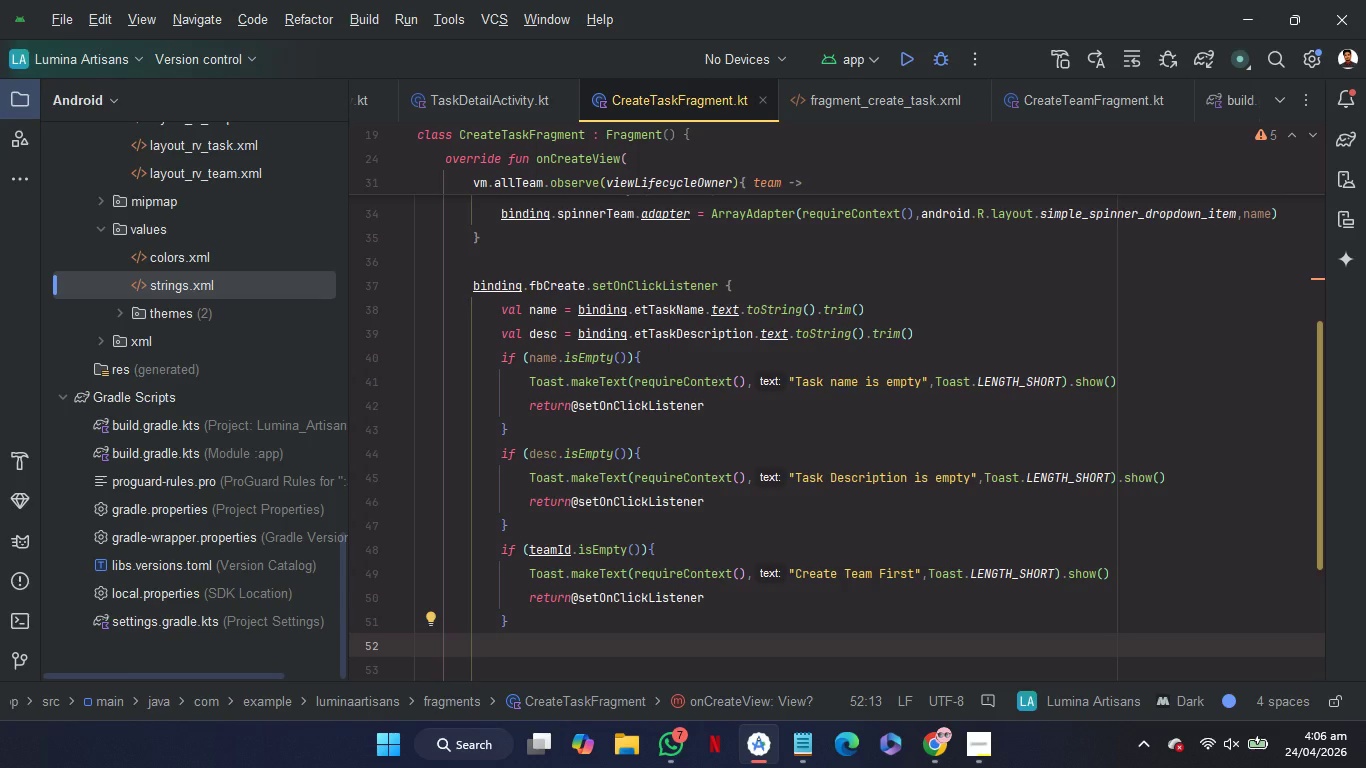 
type(val )
 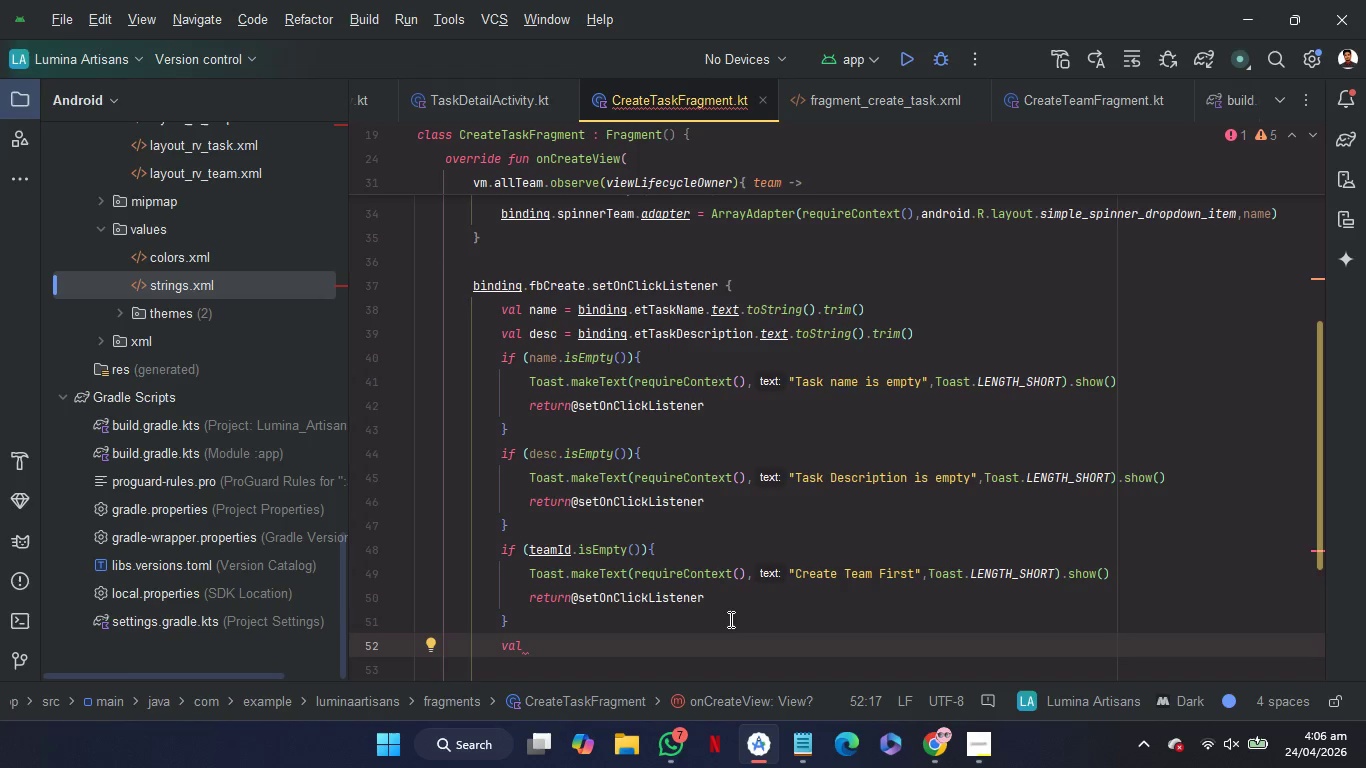 
wait(6.8)
 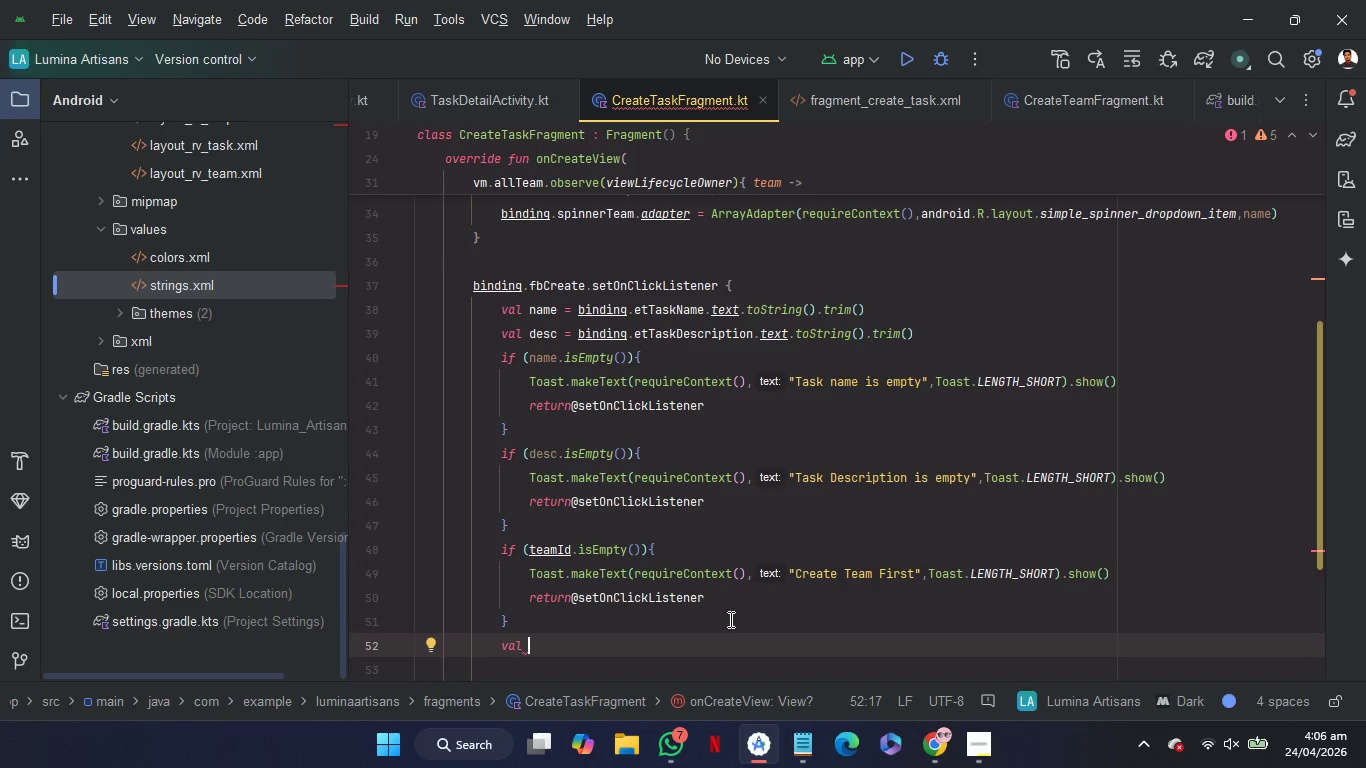 
type(sTeamId = )
 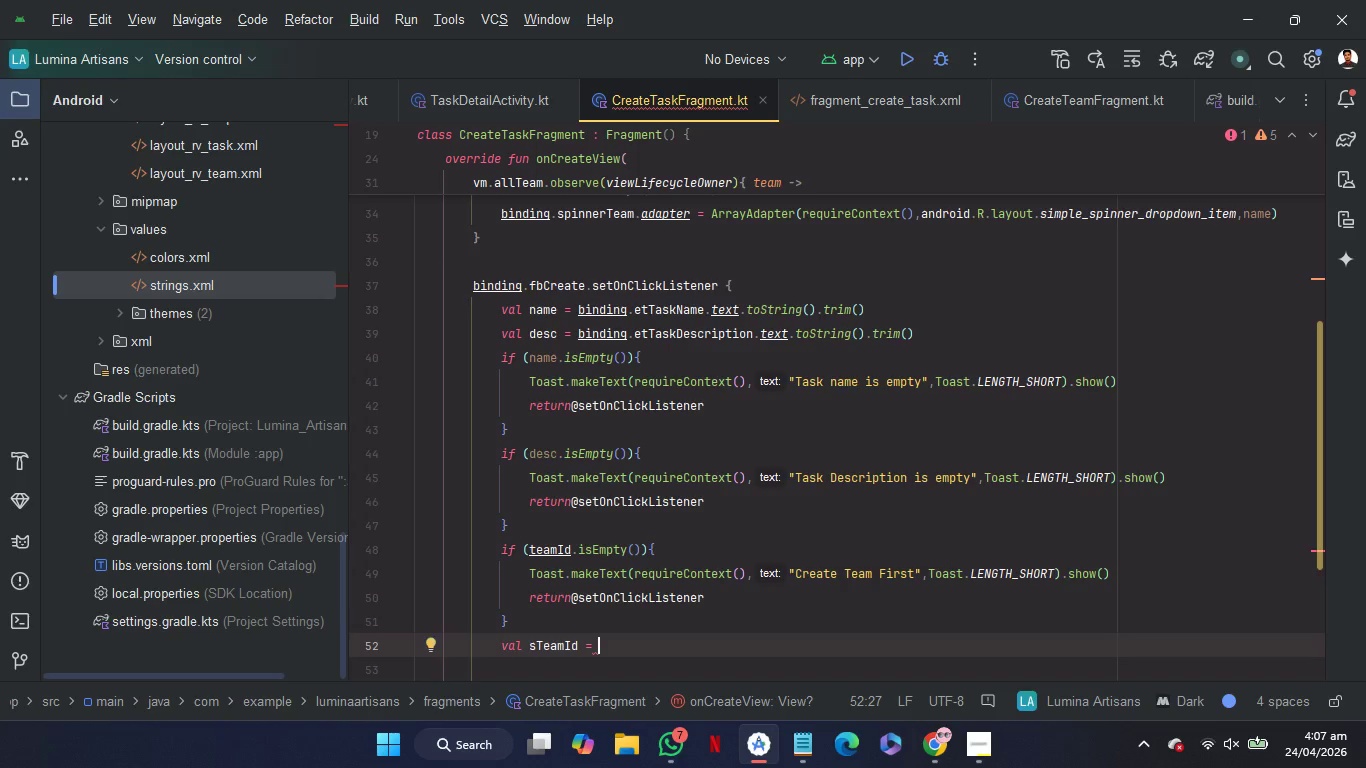 
wait(5.81)
 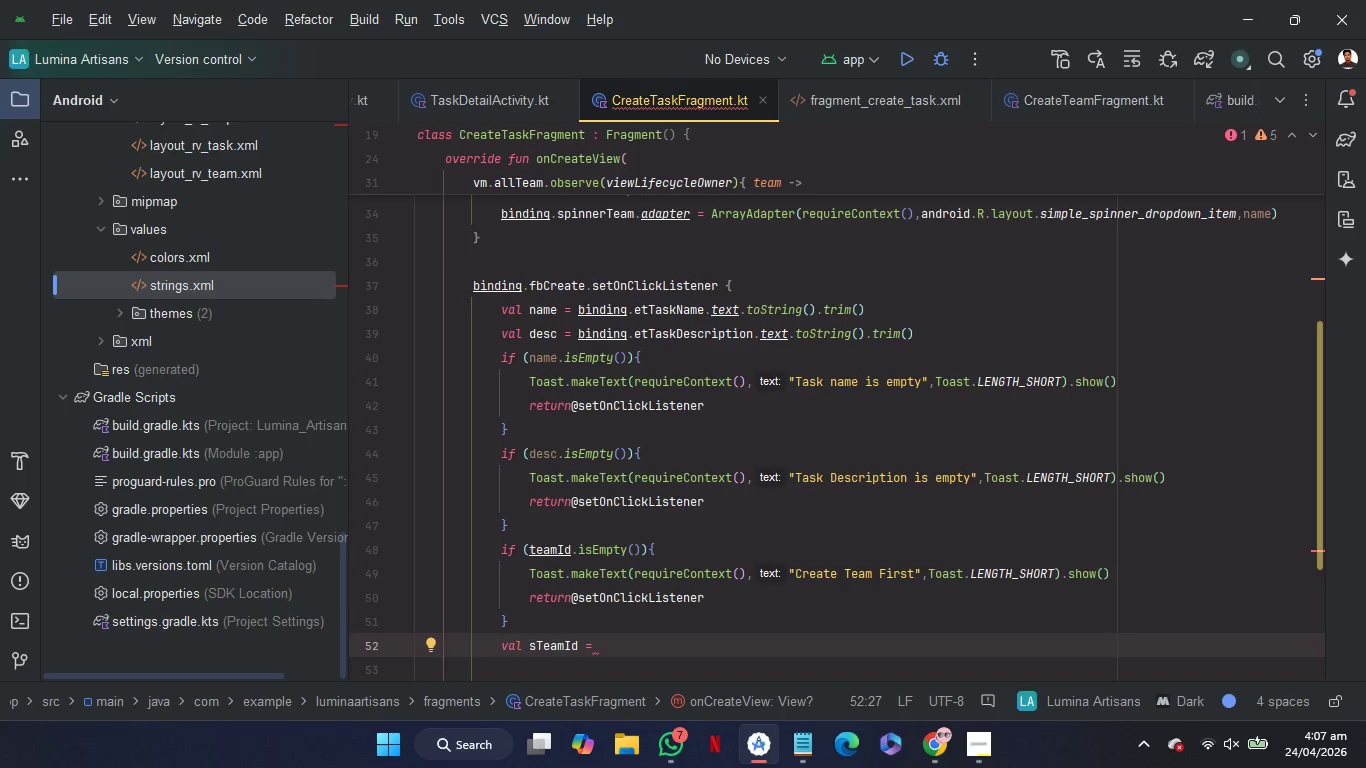 
type(tea)
 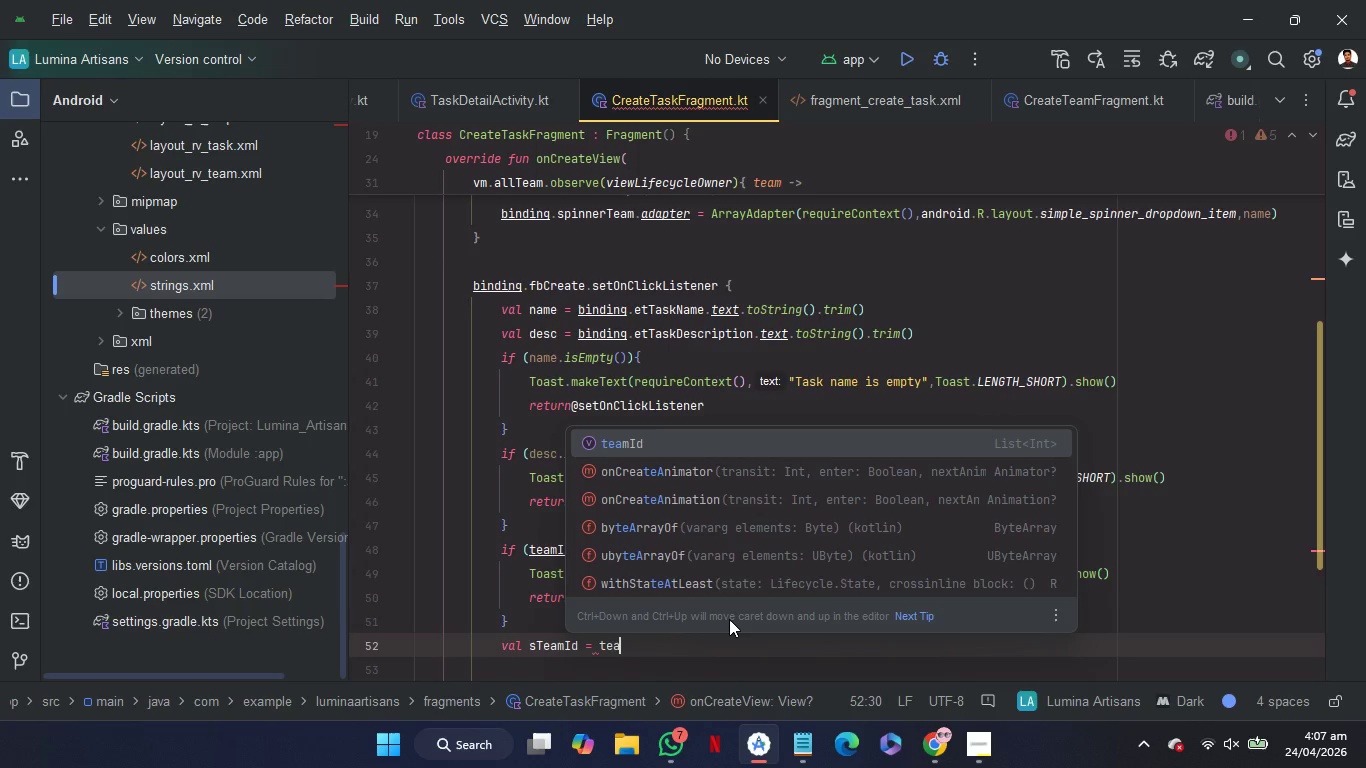 
wait(7.28)
 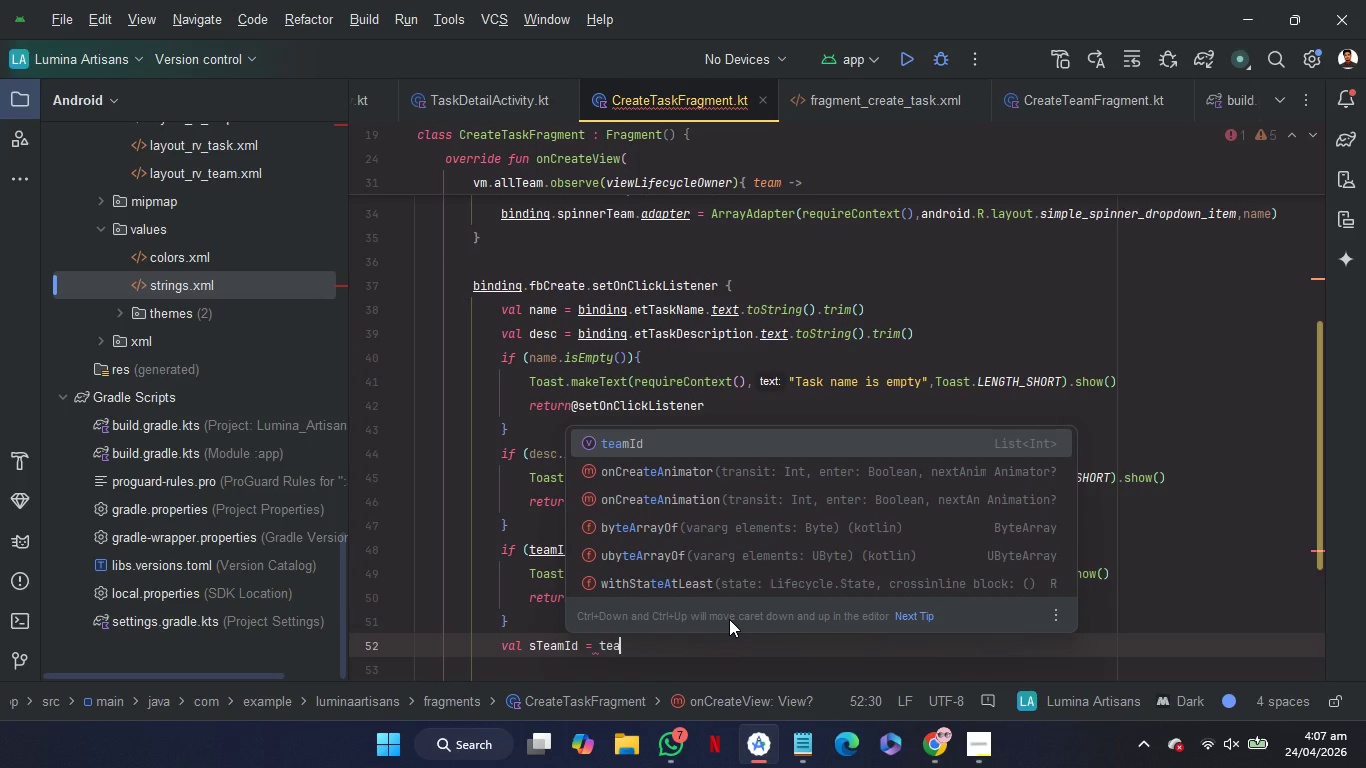 
key(Enter)
 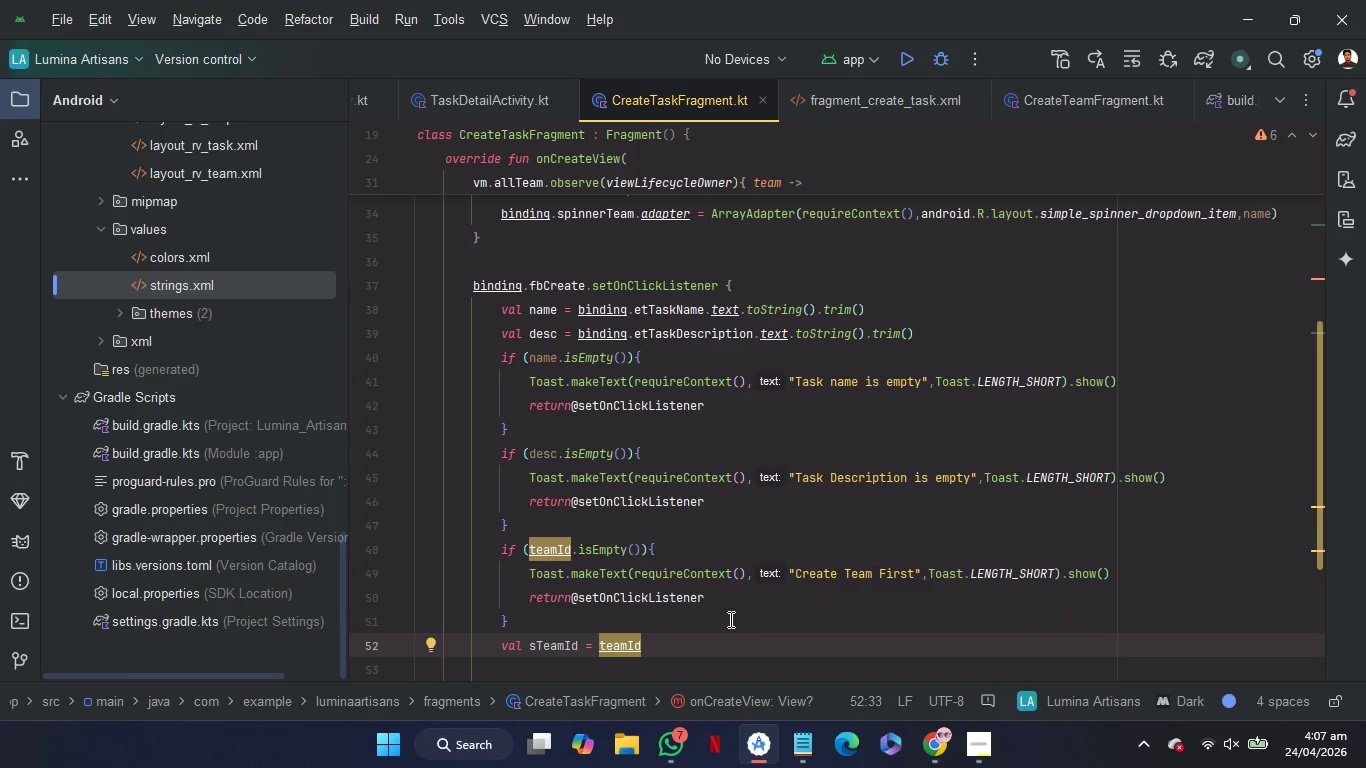 
key(BracketLeft)
 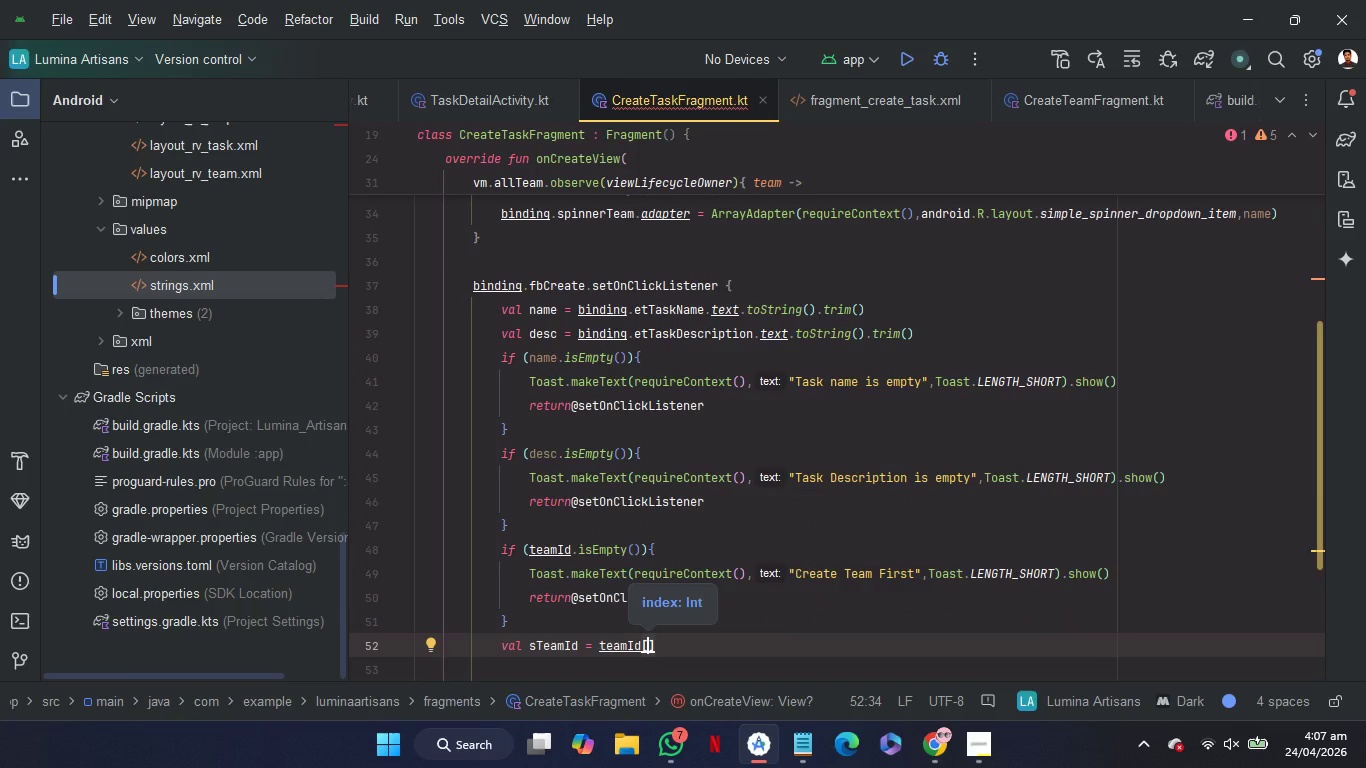 
type(bin)
 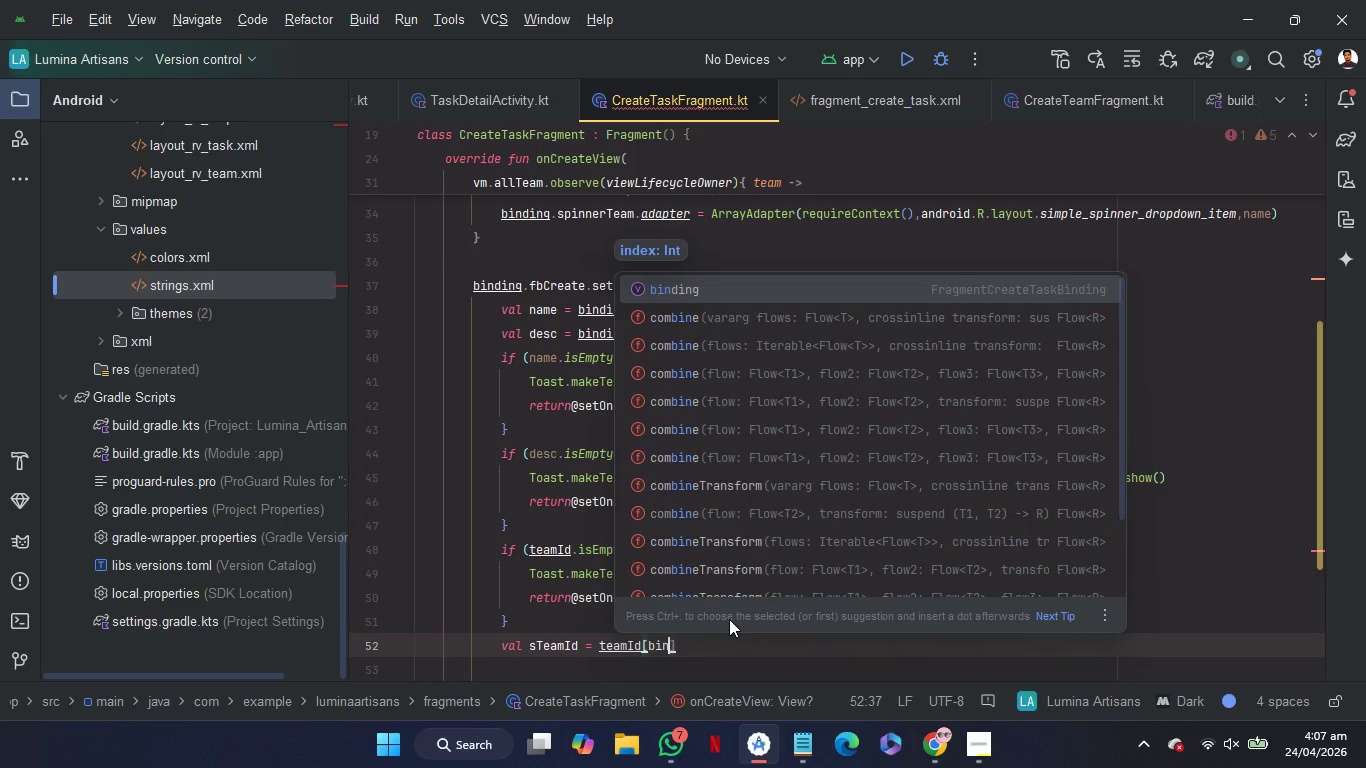 
key(Enter)
 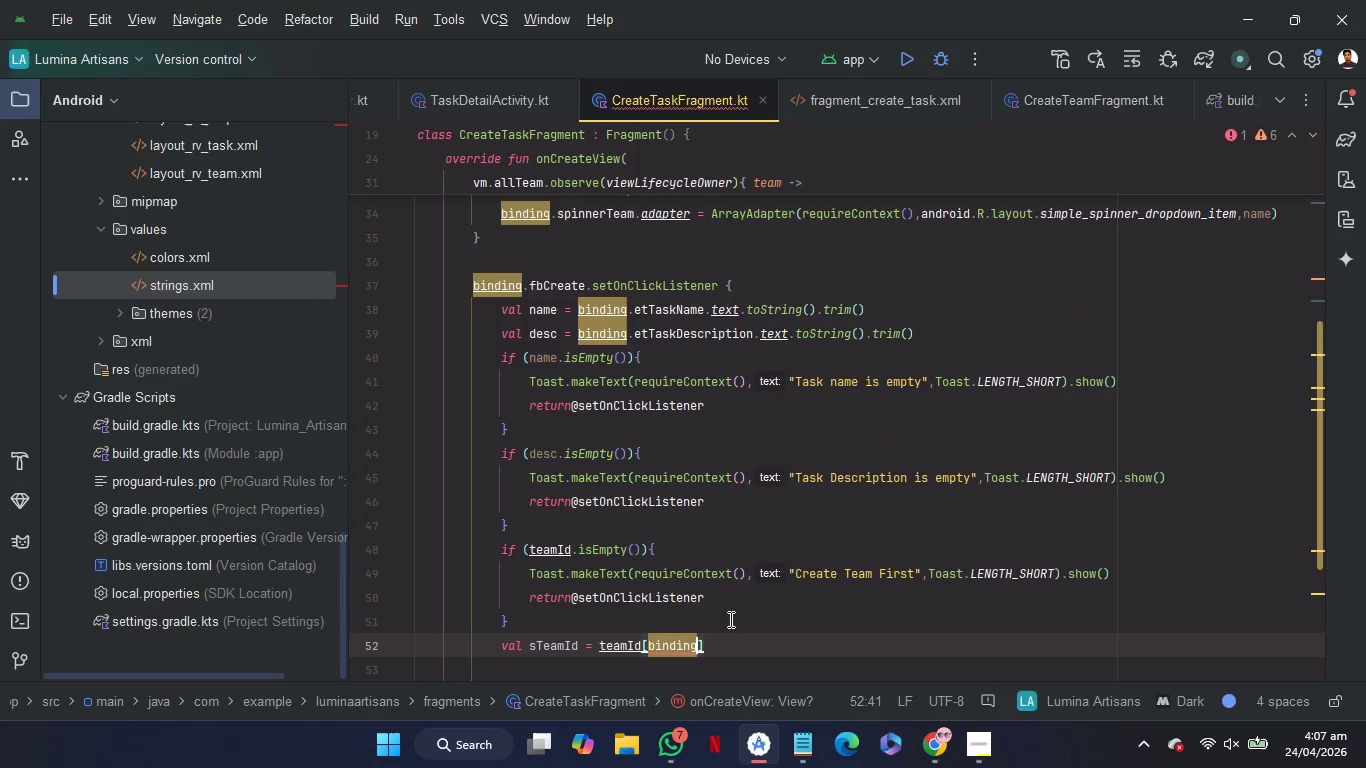 
key(Period)
 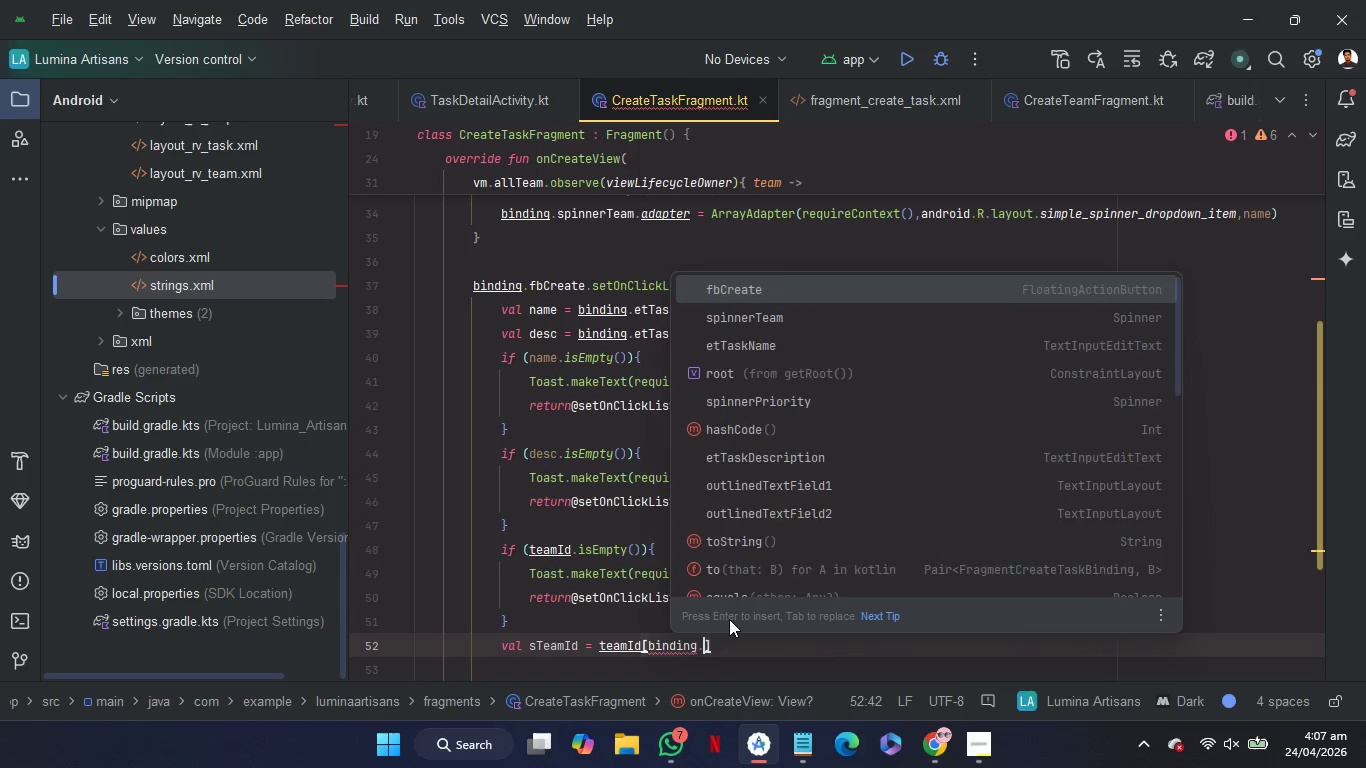 
key(S)
 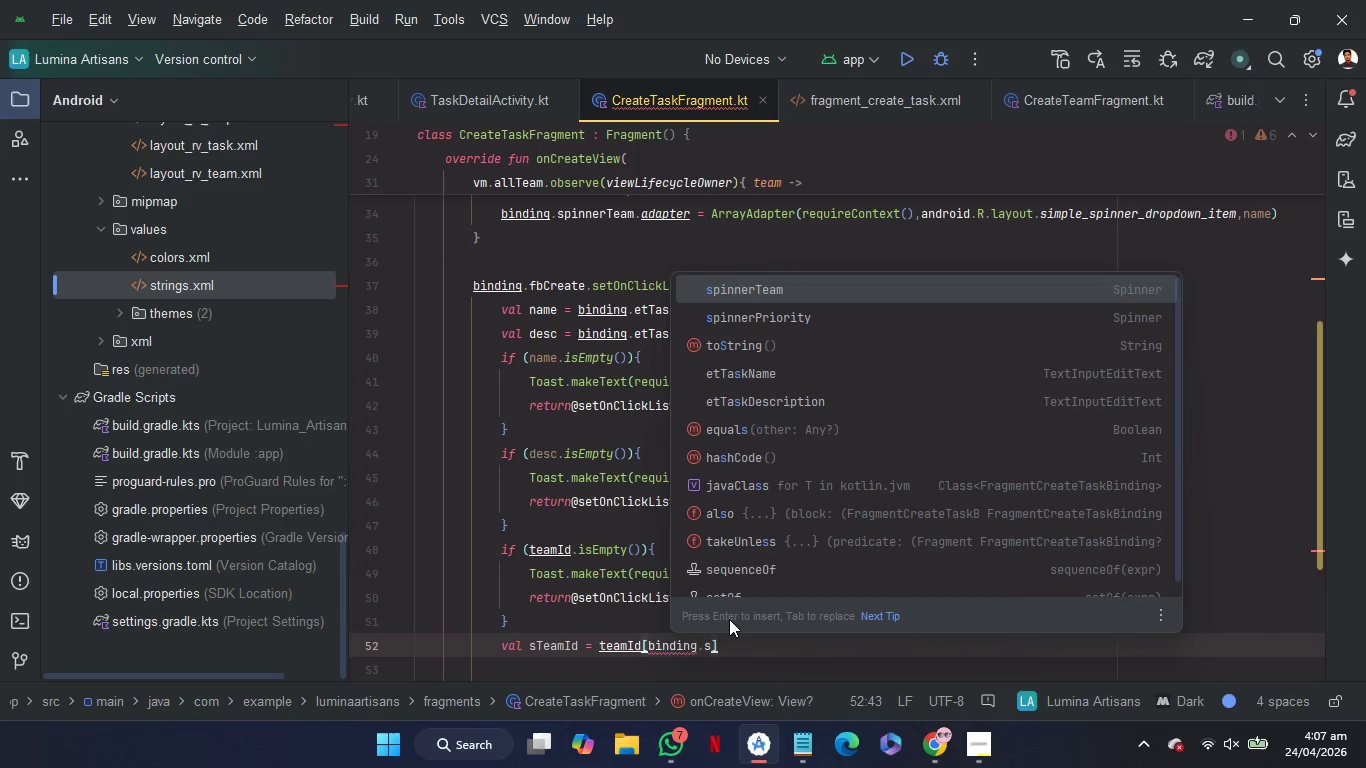 
wait(7.75)
 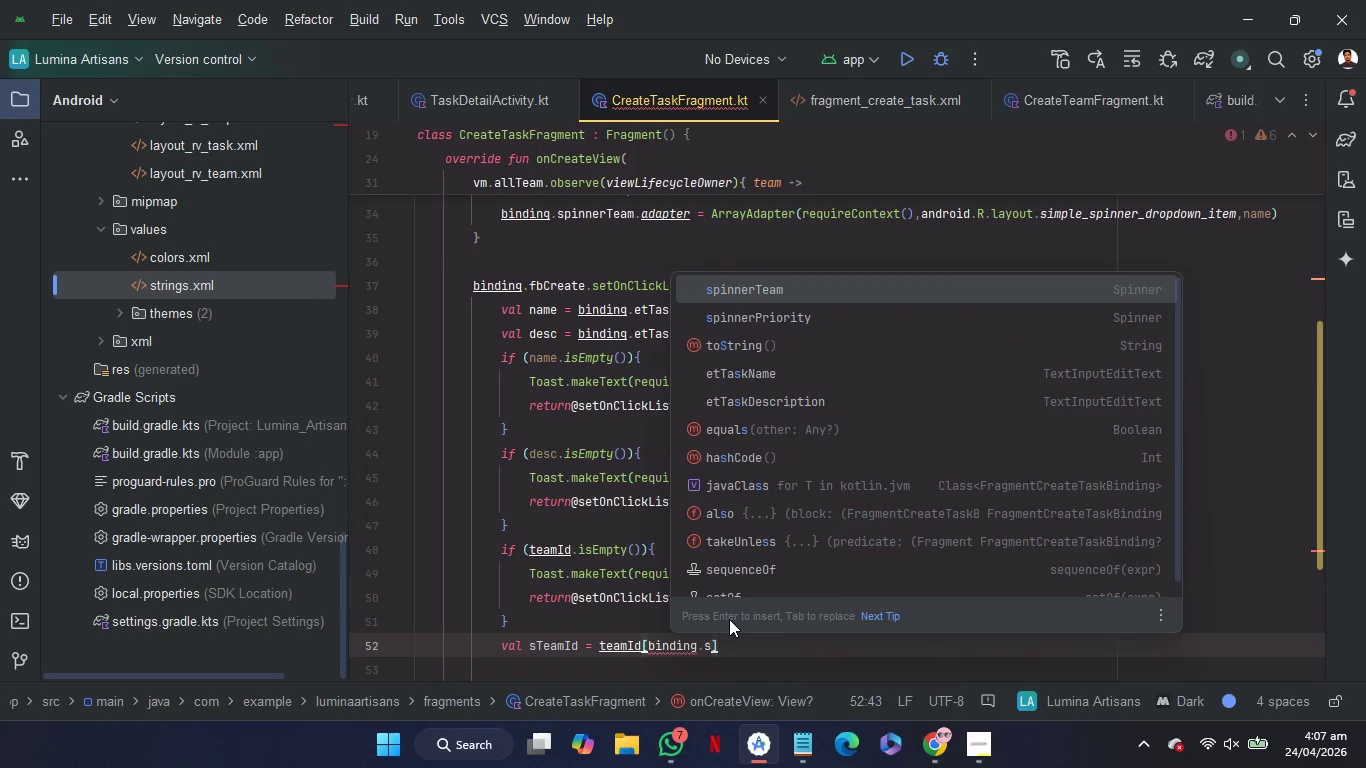 
key(Enter)
 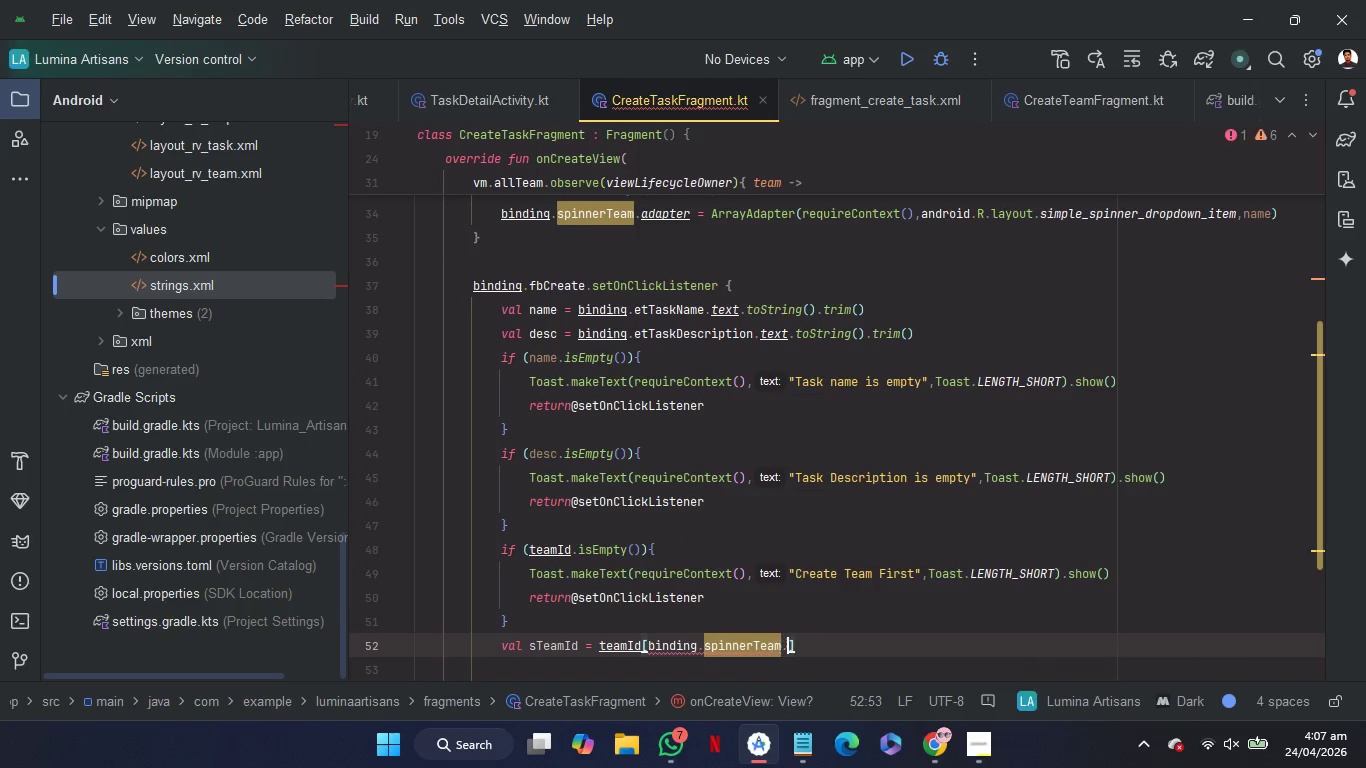 
type(.se)
 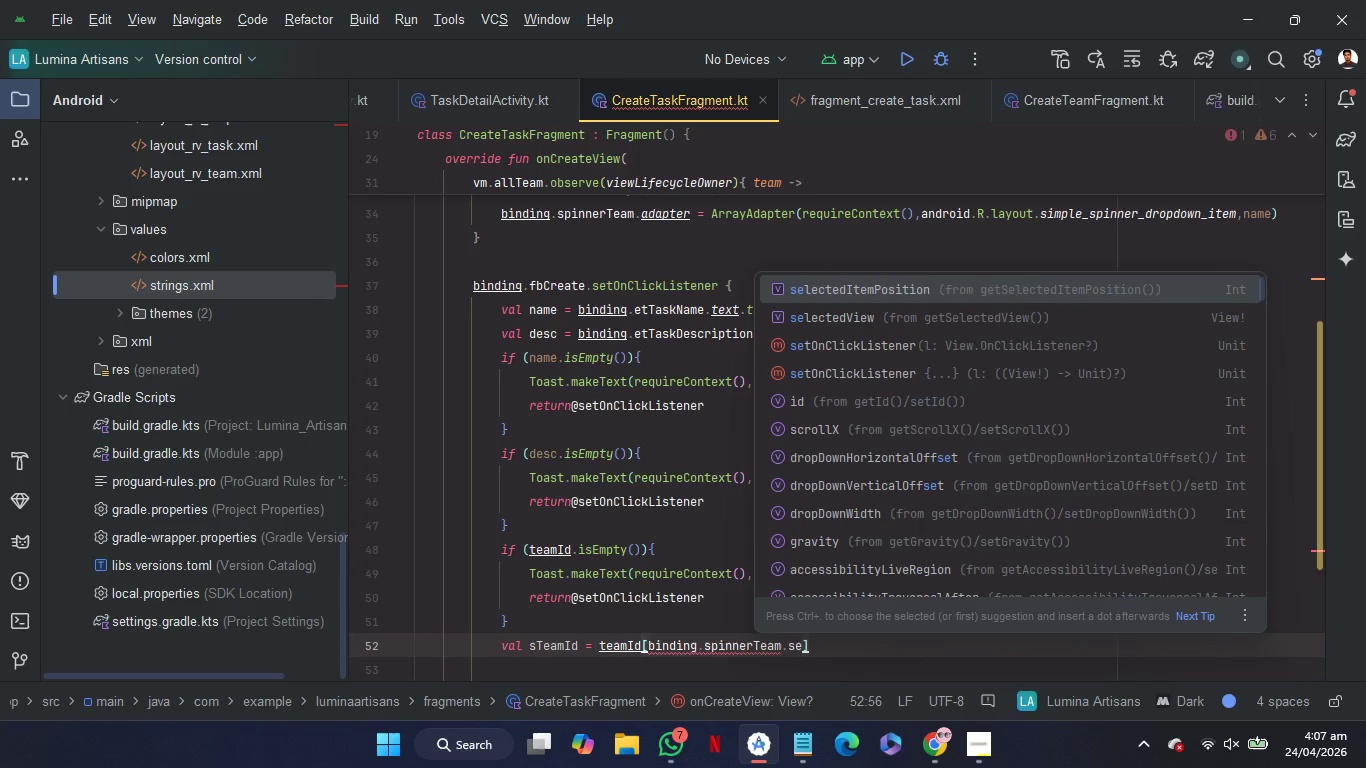 
wait(11.12)
 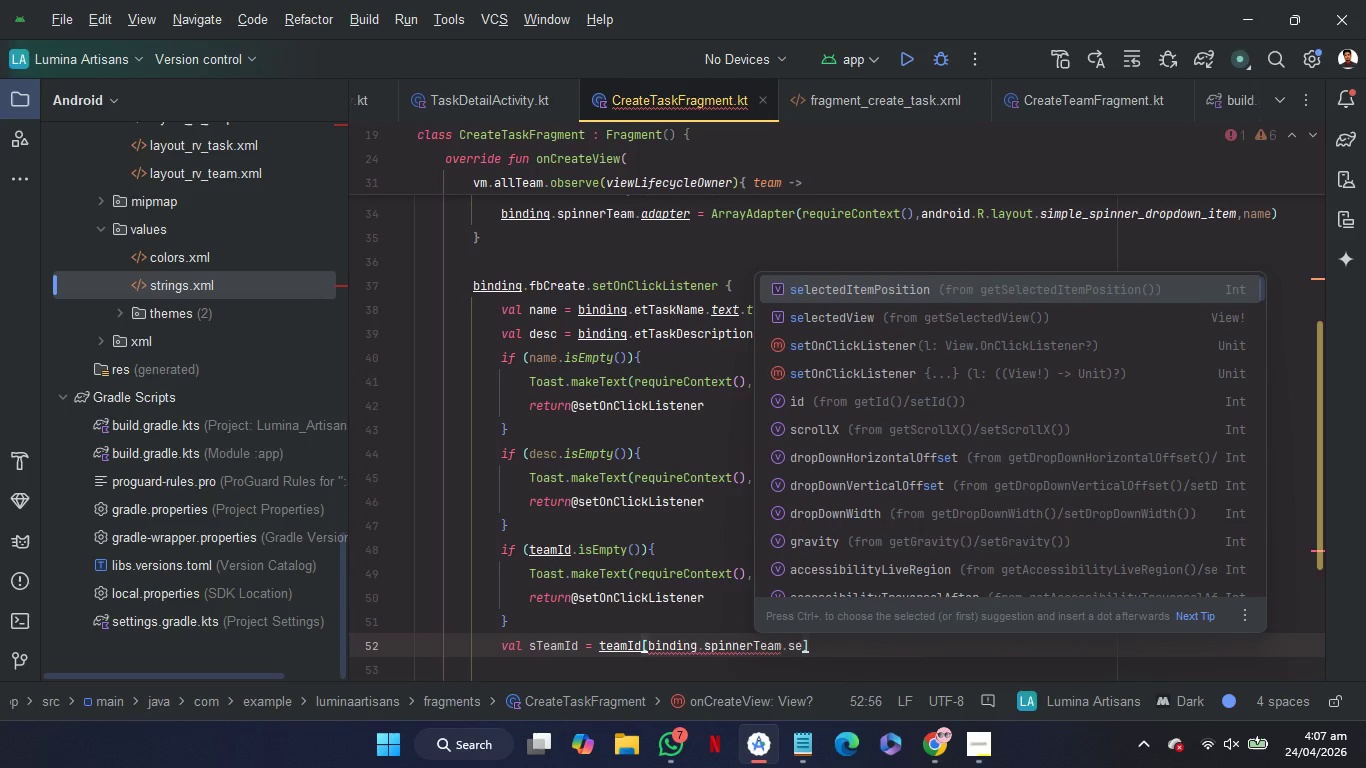 
key(Enter)
 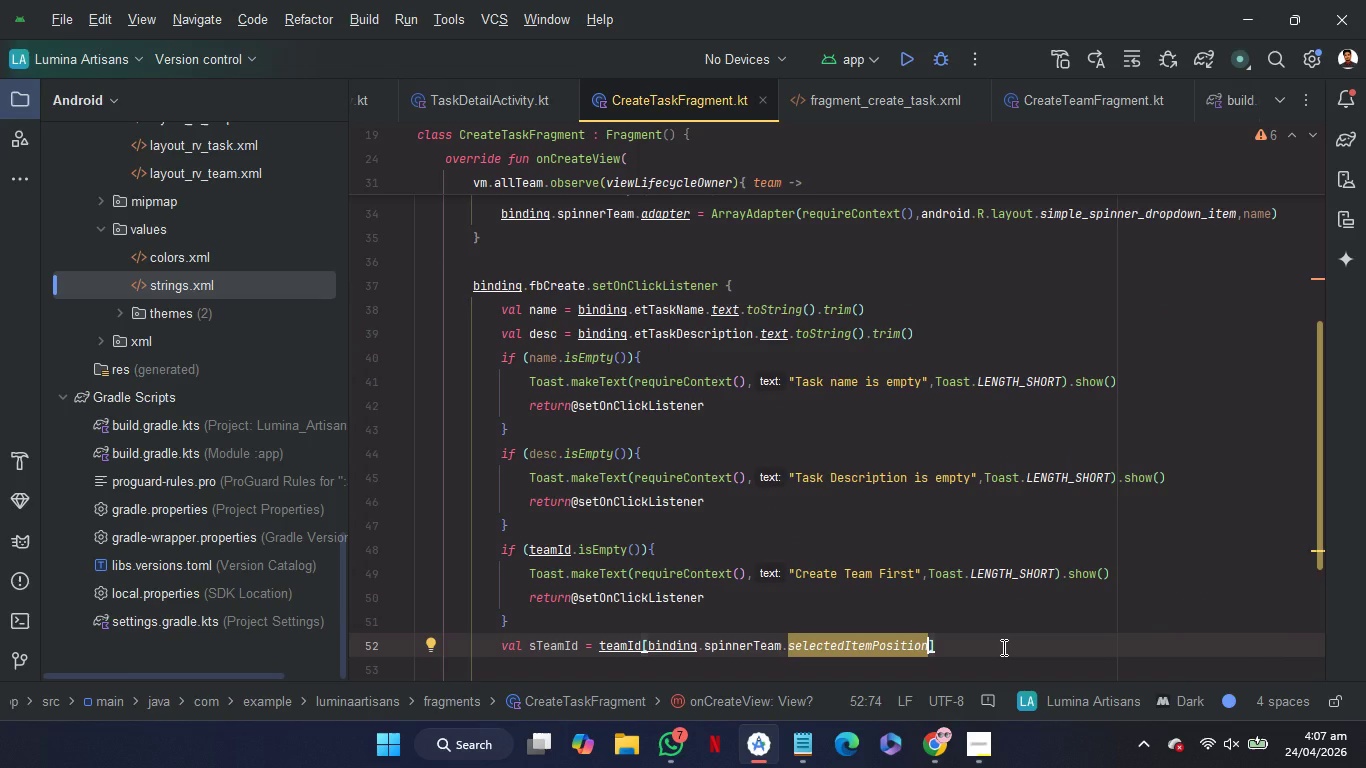 
left_click([1002, 647])
 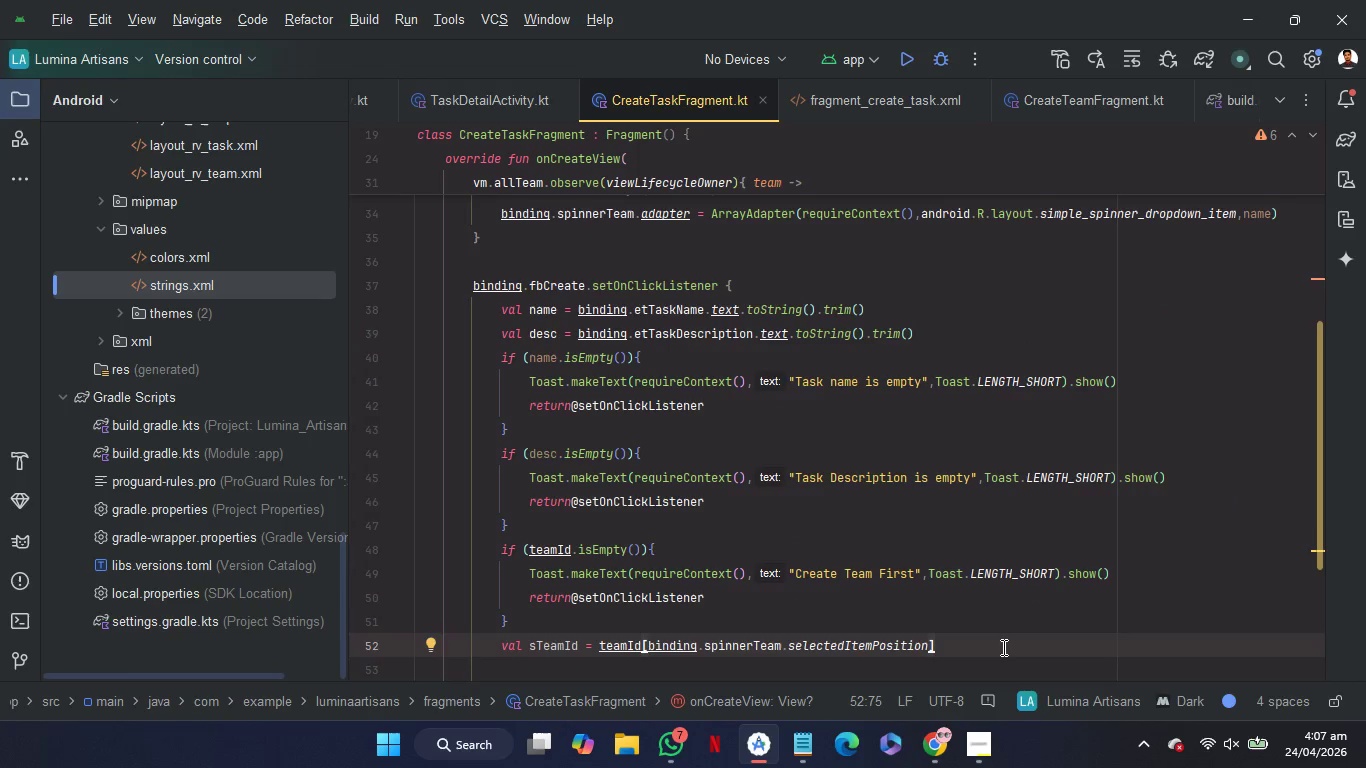 
key(Enter)
 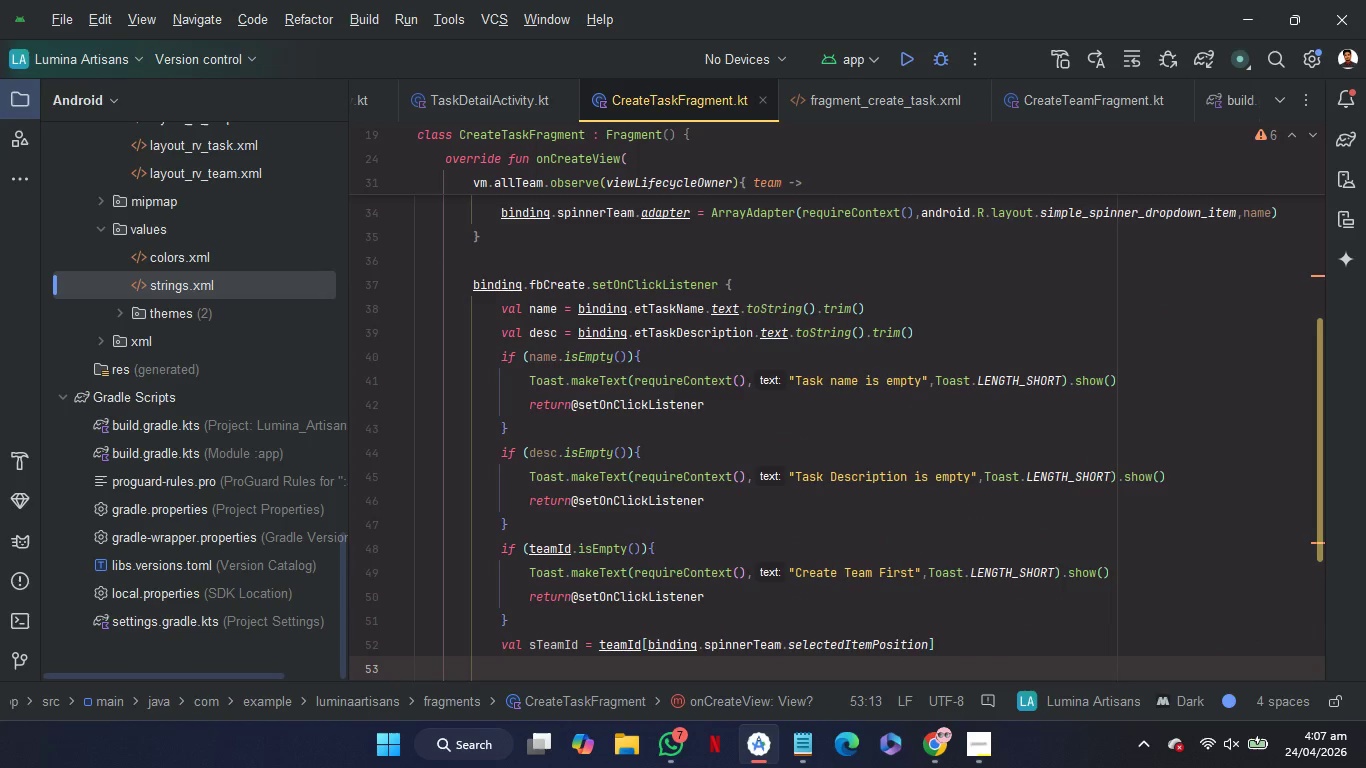 
type(val p)
 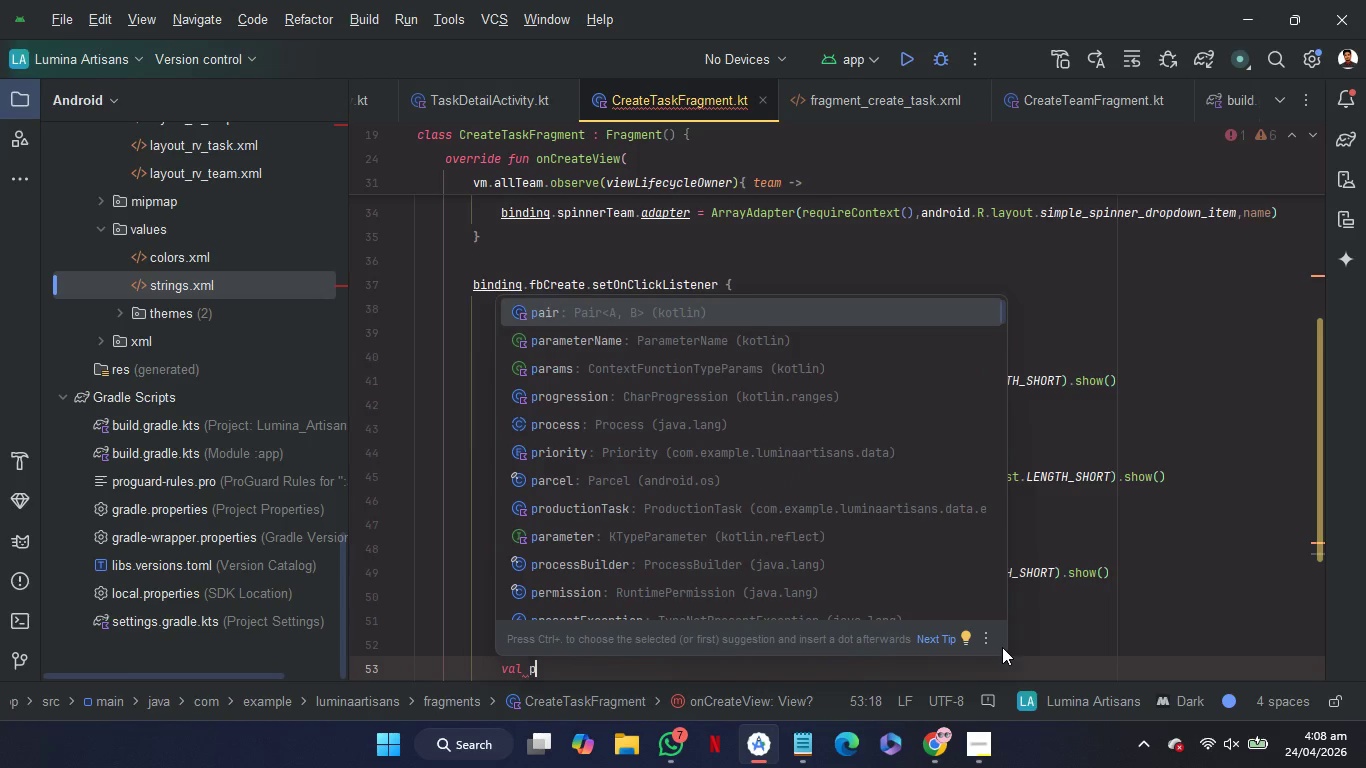 
key(ArrowDown)
 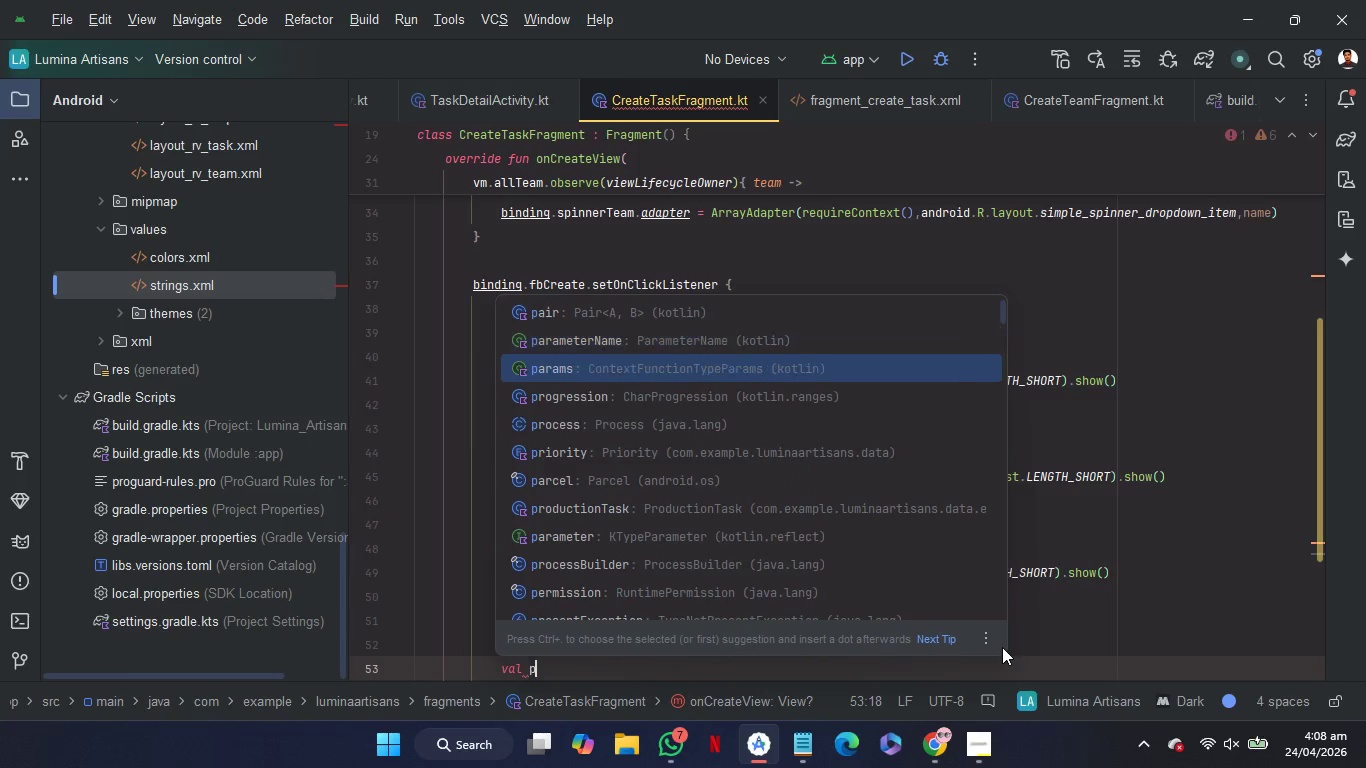 
key(ArrowDown)
 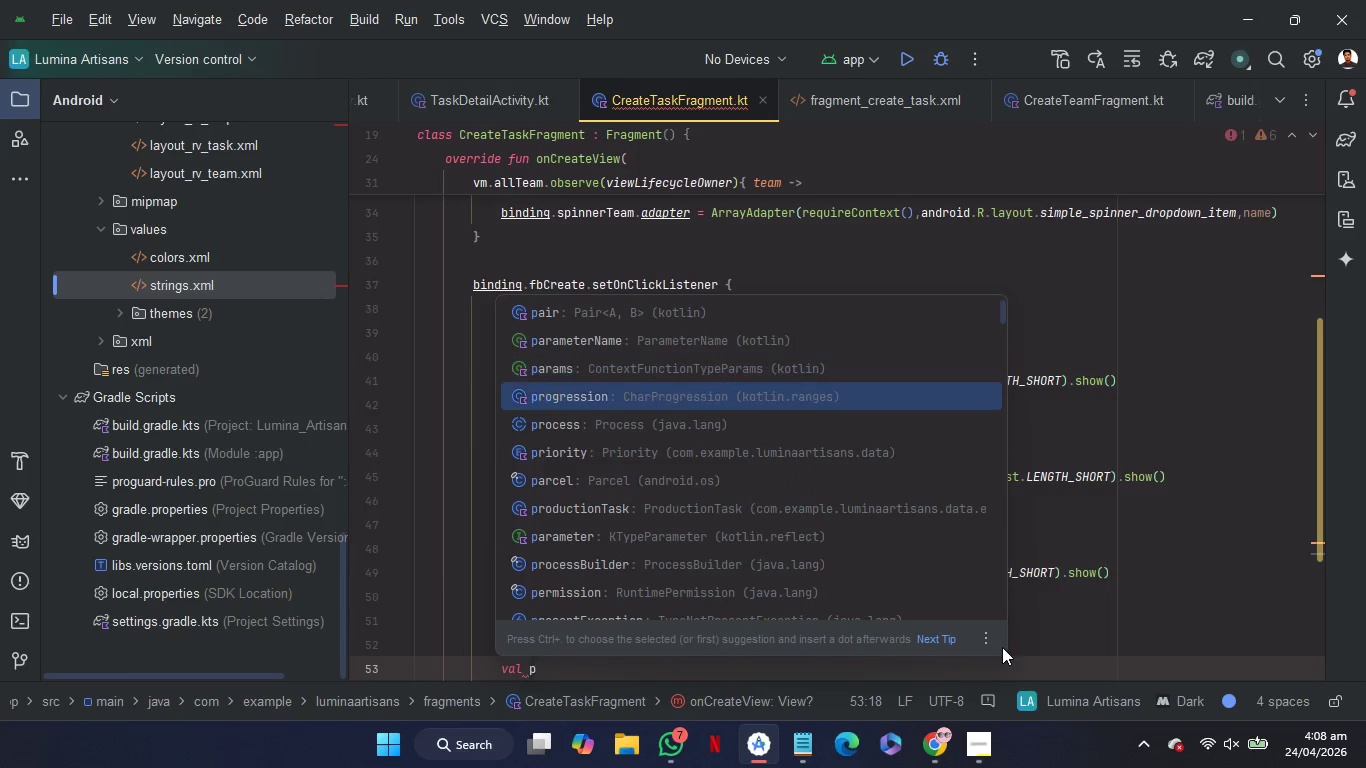 
key(ArrowDown)
 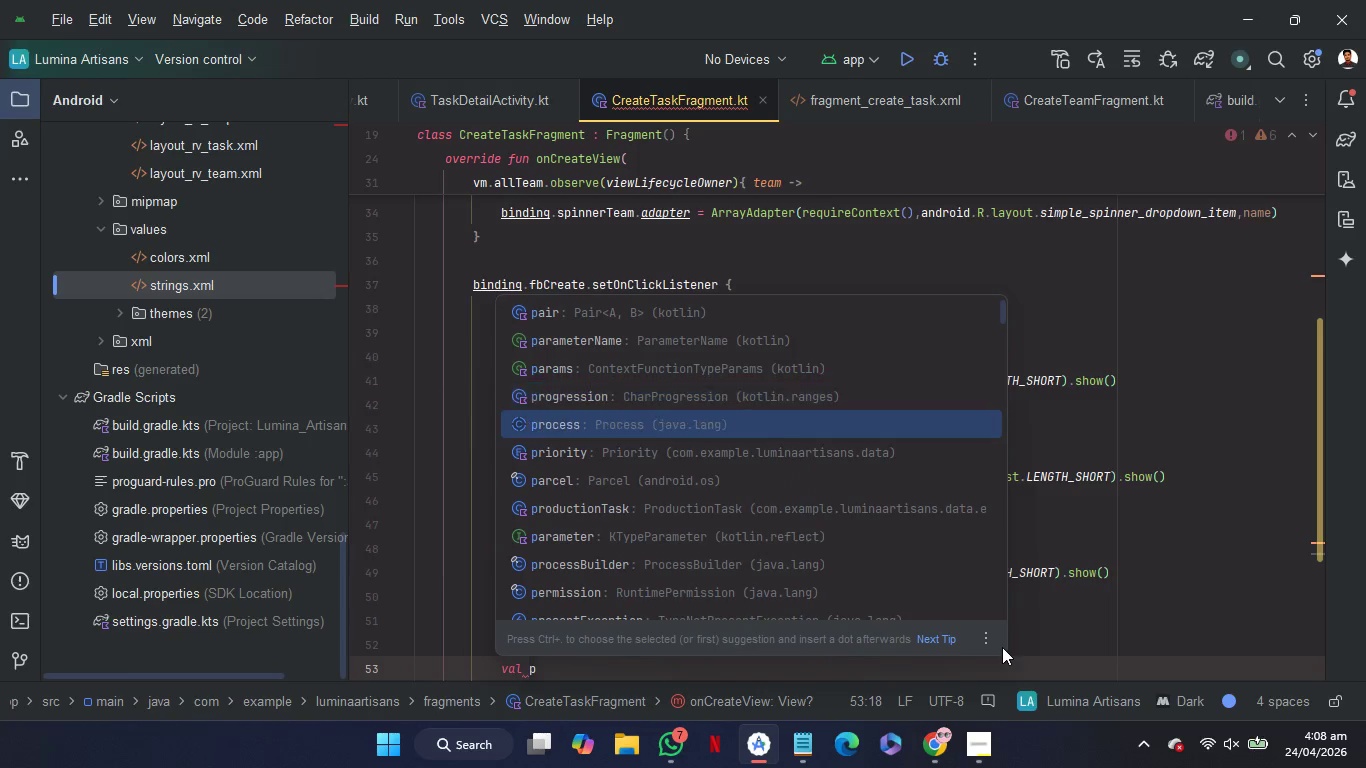 
key(ArrowDown)
 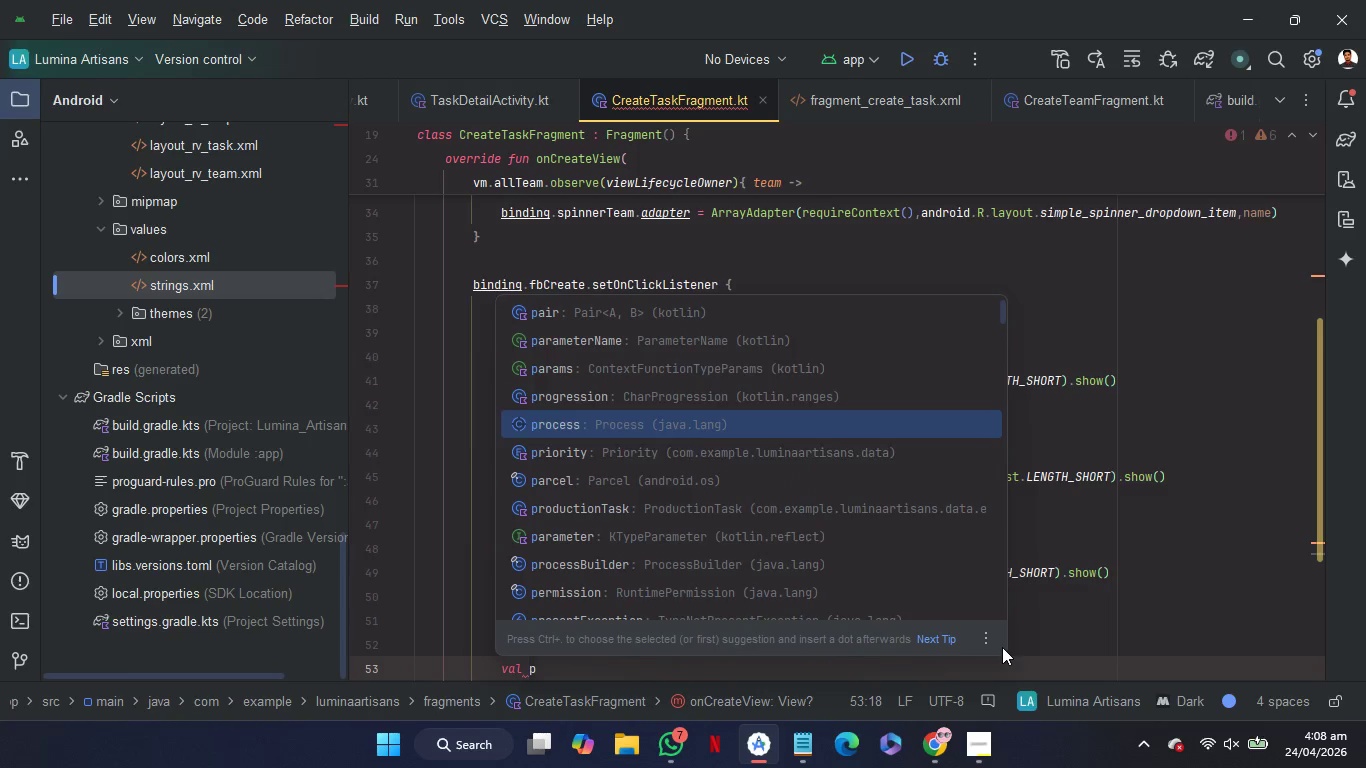 
key(ArrowDown)
 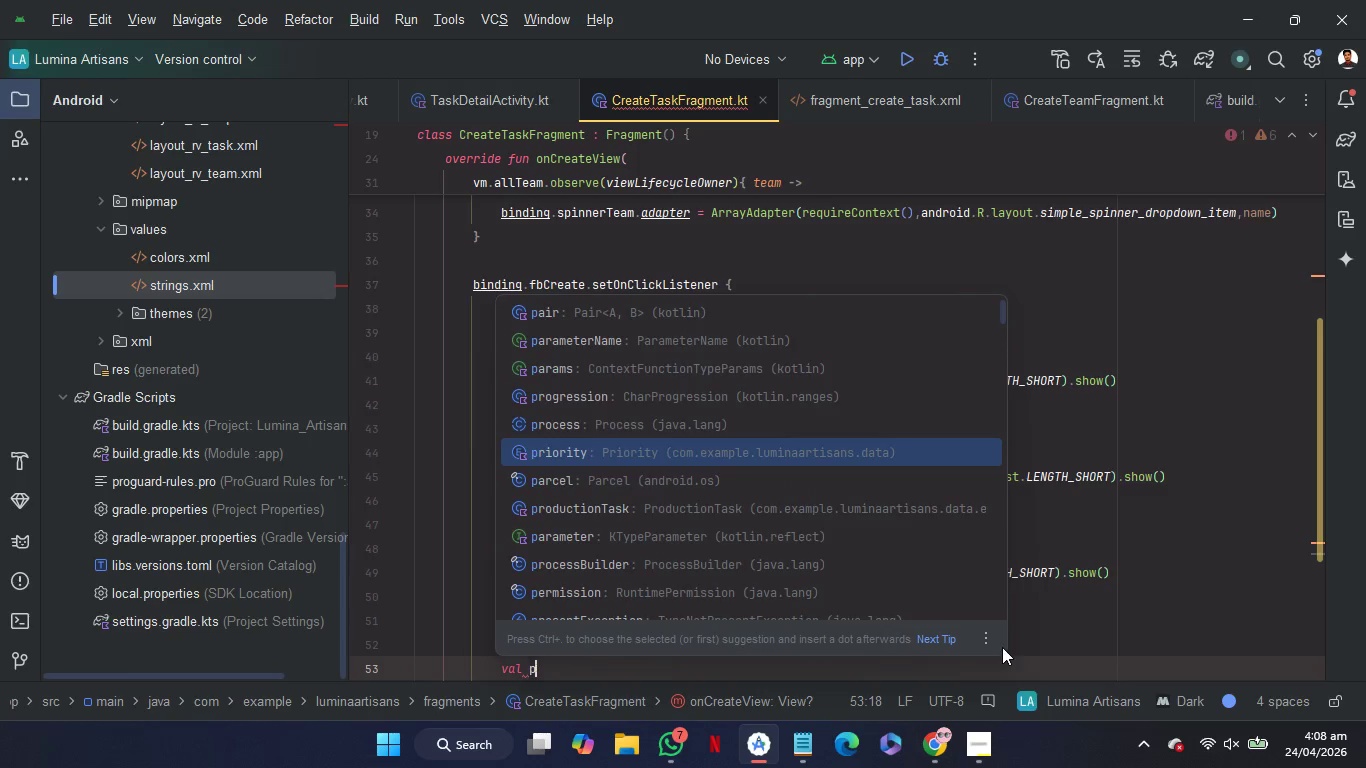 
key(Enter)
 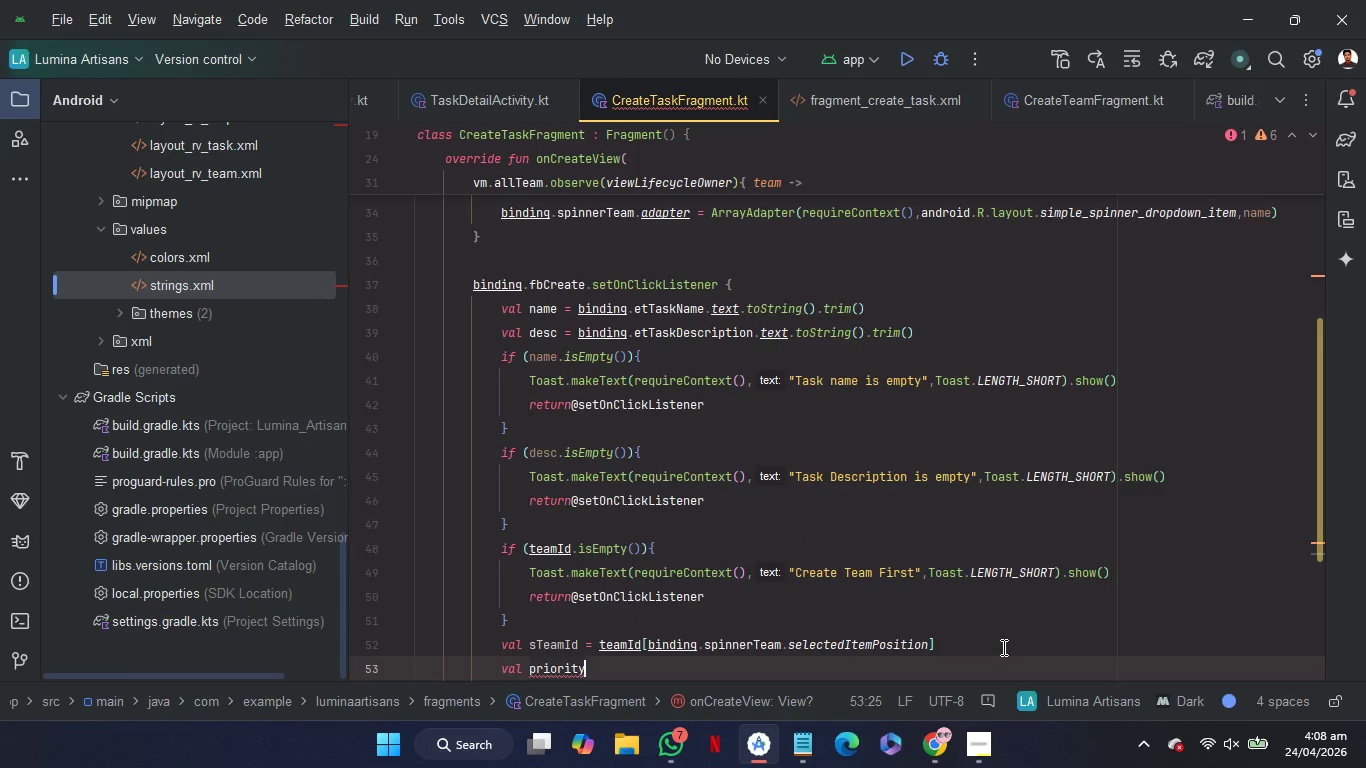 
type( = bi)
 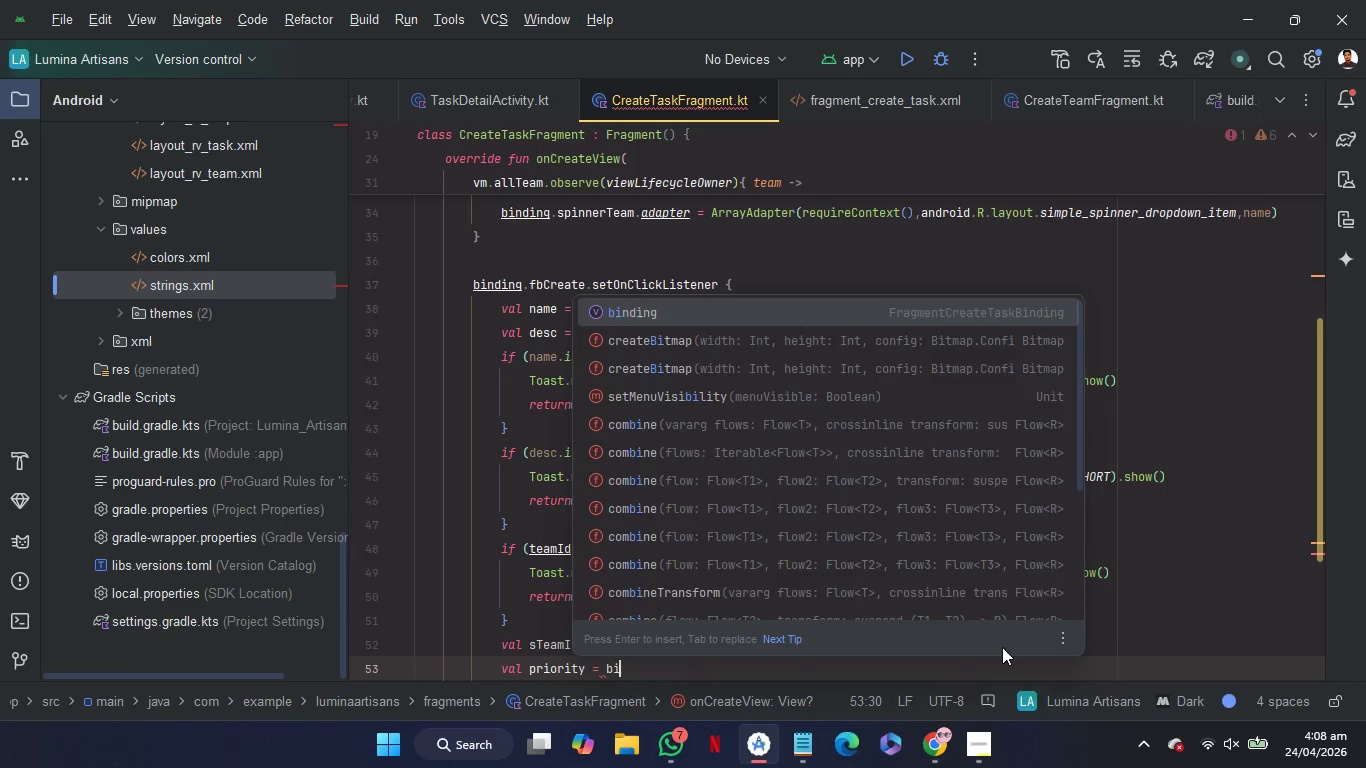 
key(Enter)
 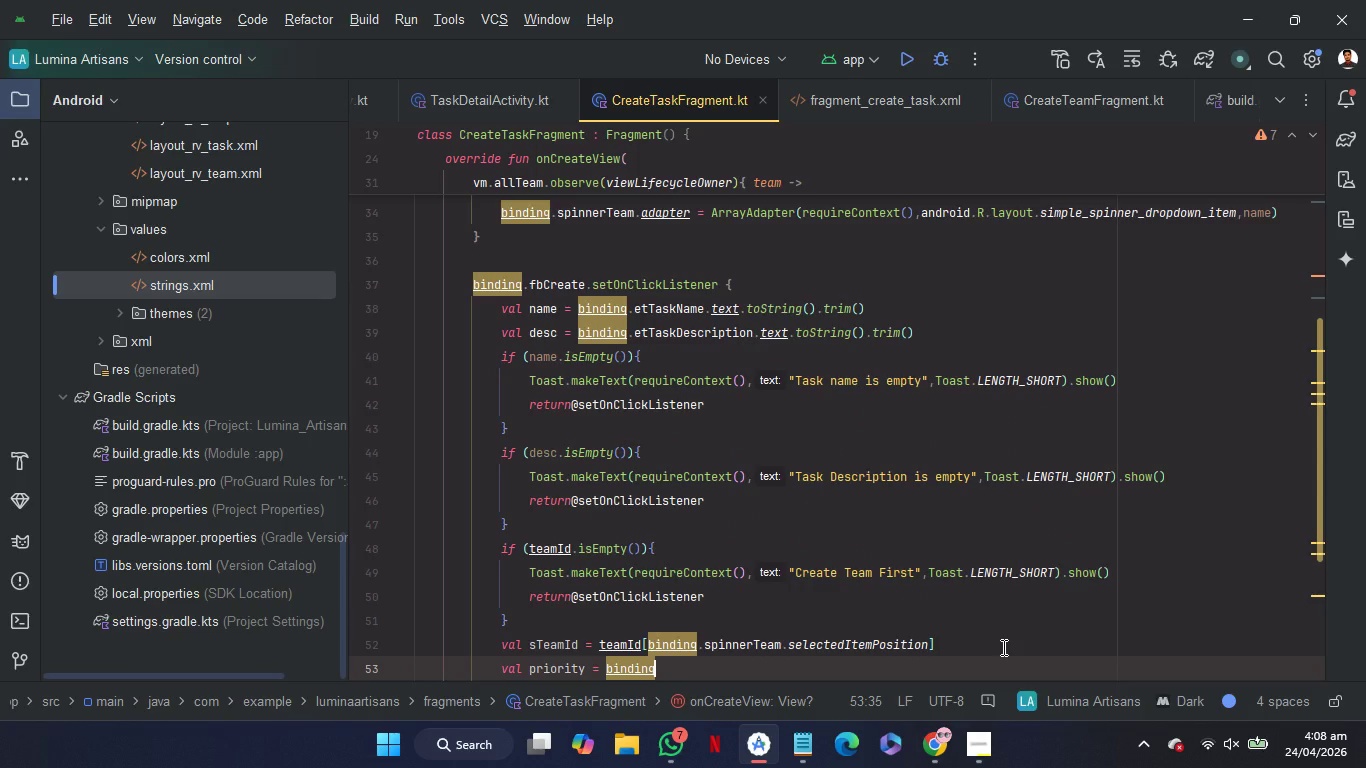 
key(Period)
 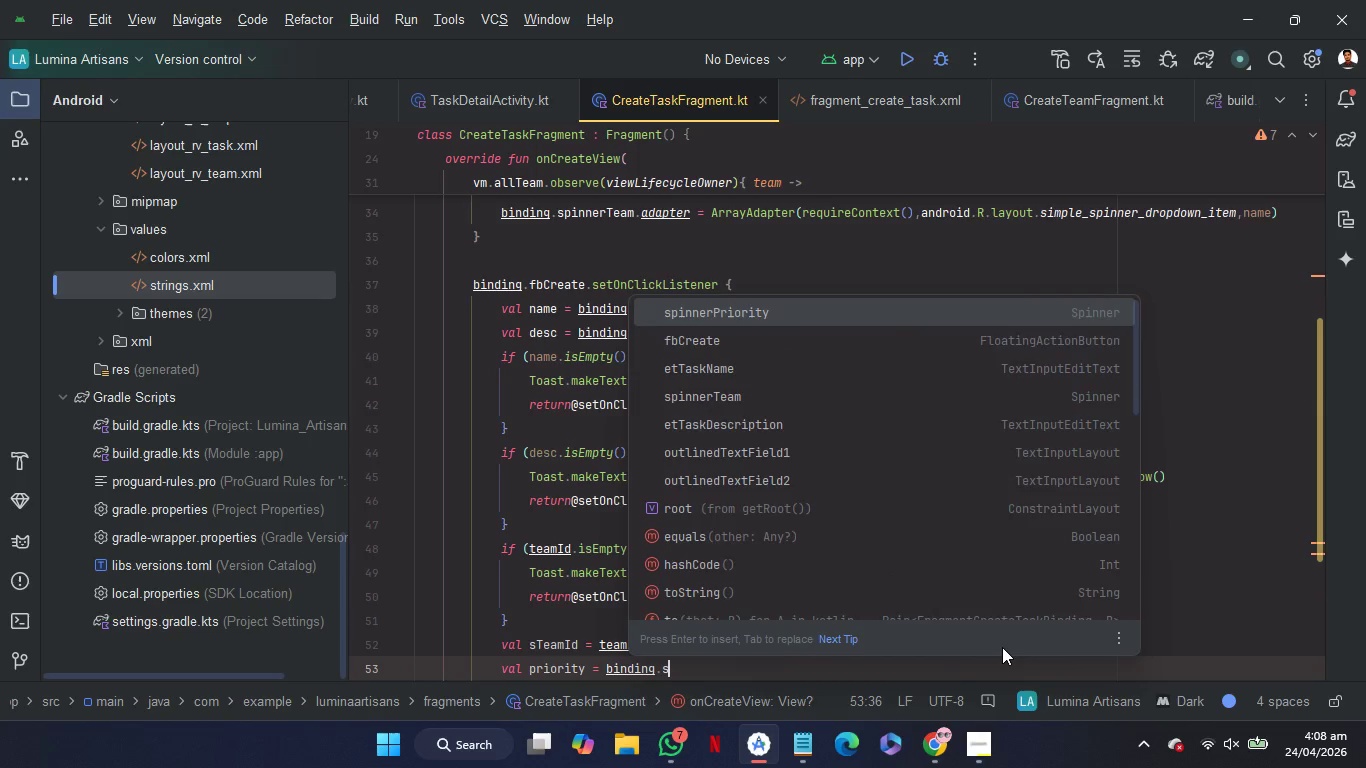 
key(S)
 